 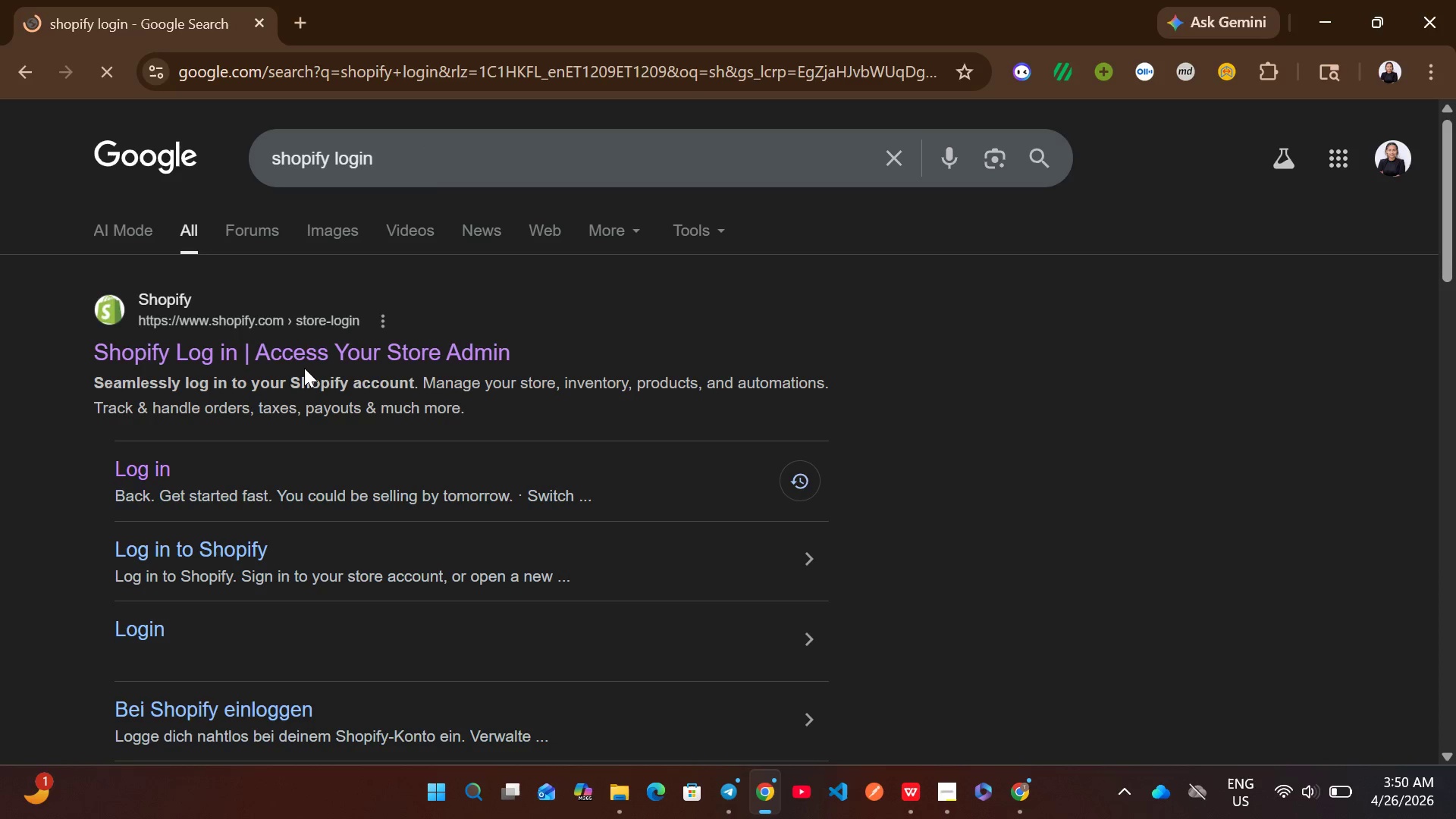 
left_click([359, 348])
 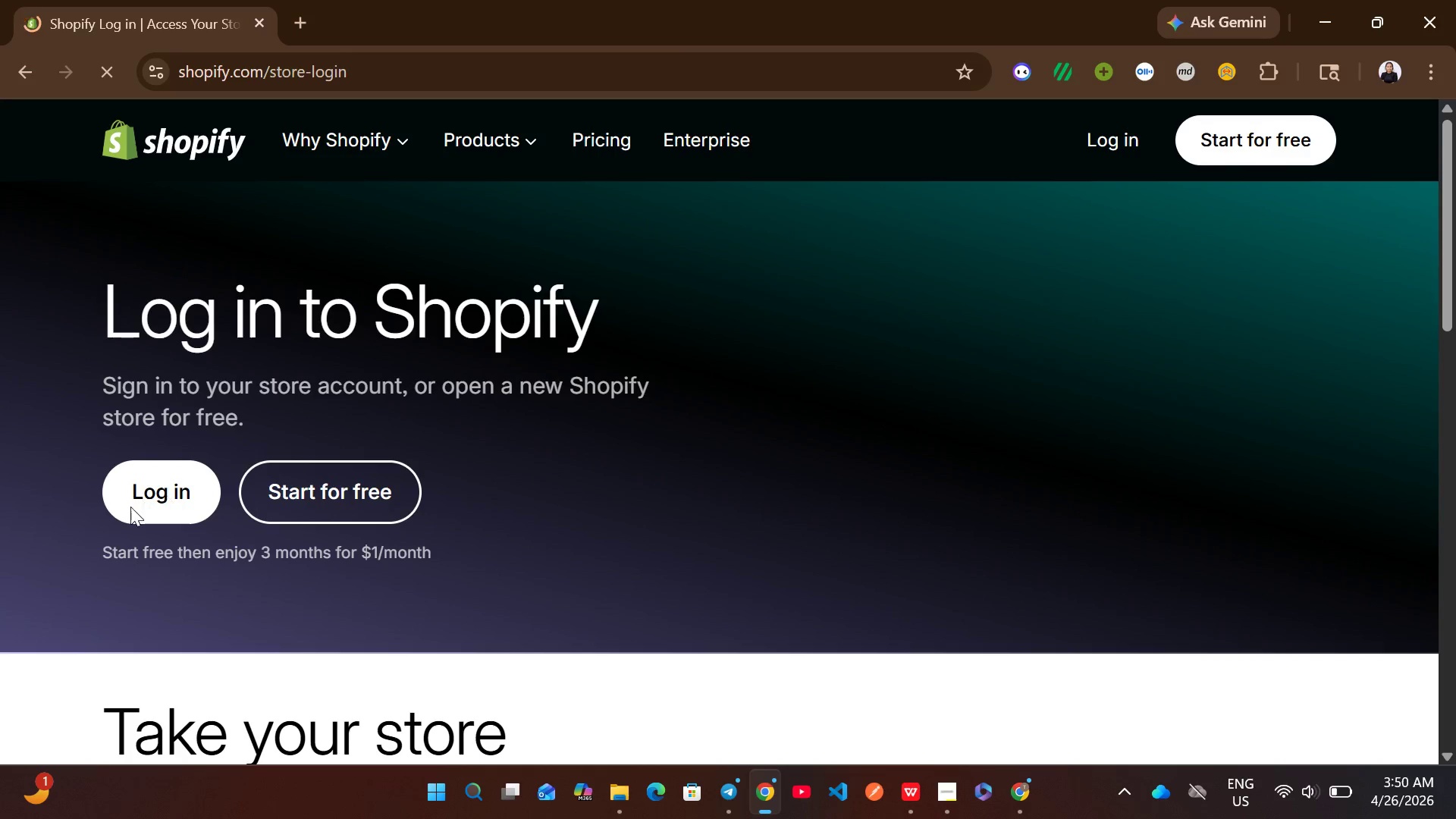 
wait(5.58)
 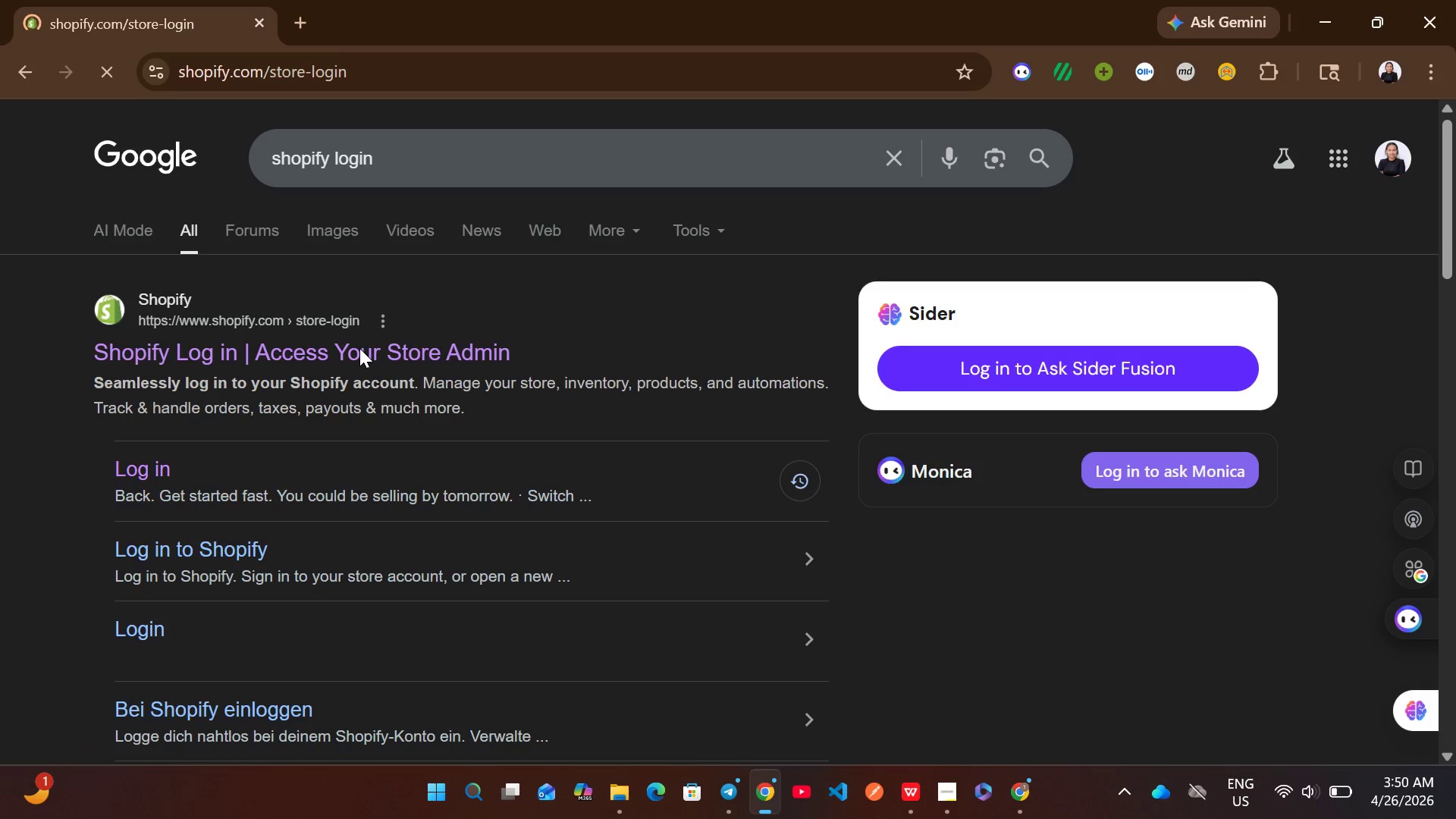 
left_click([136, 505])
 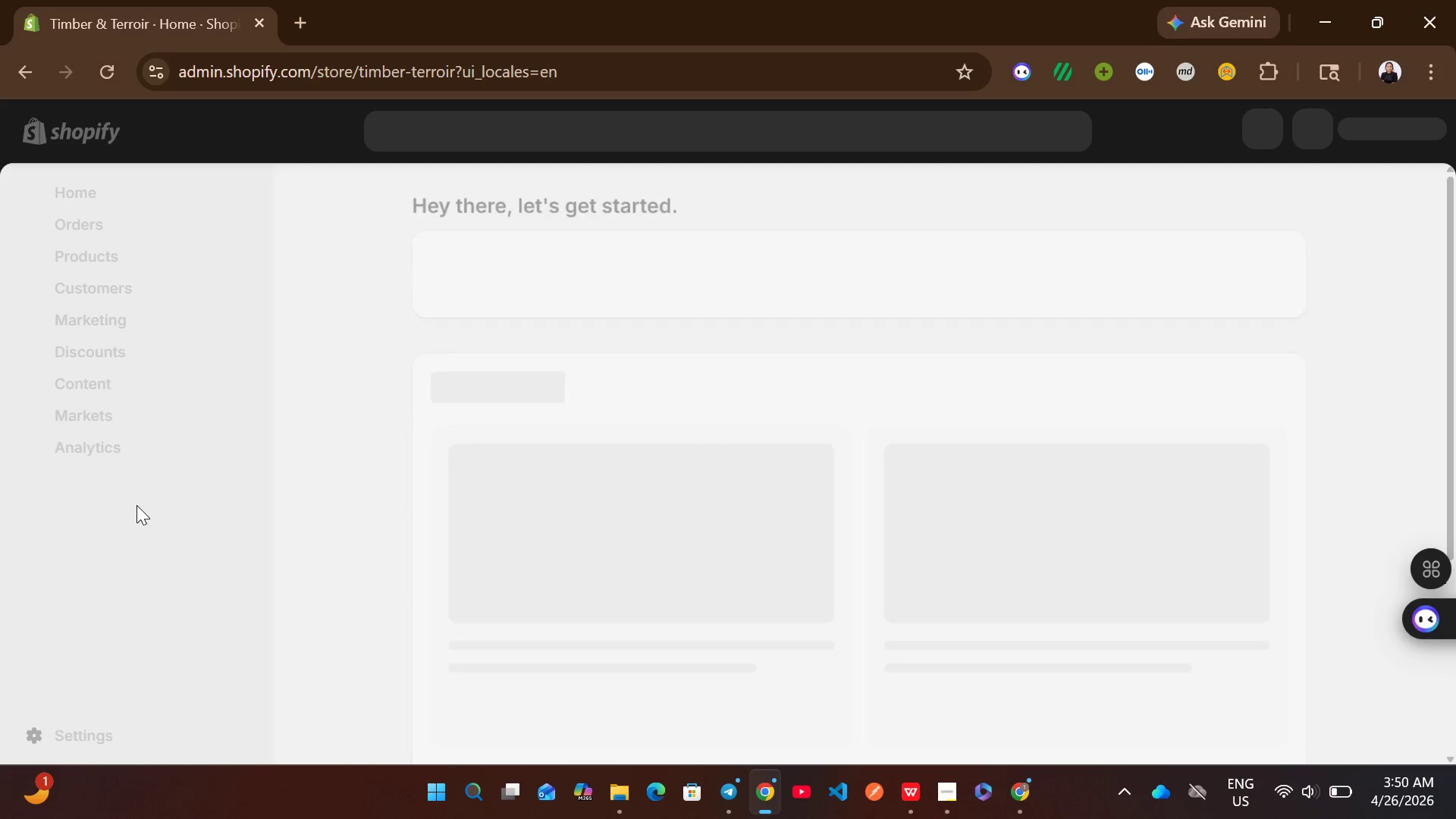 
wait(15.95)
 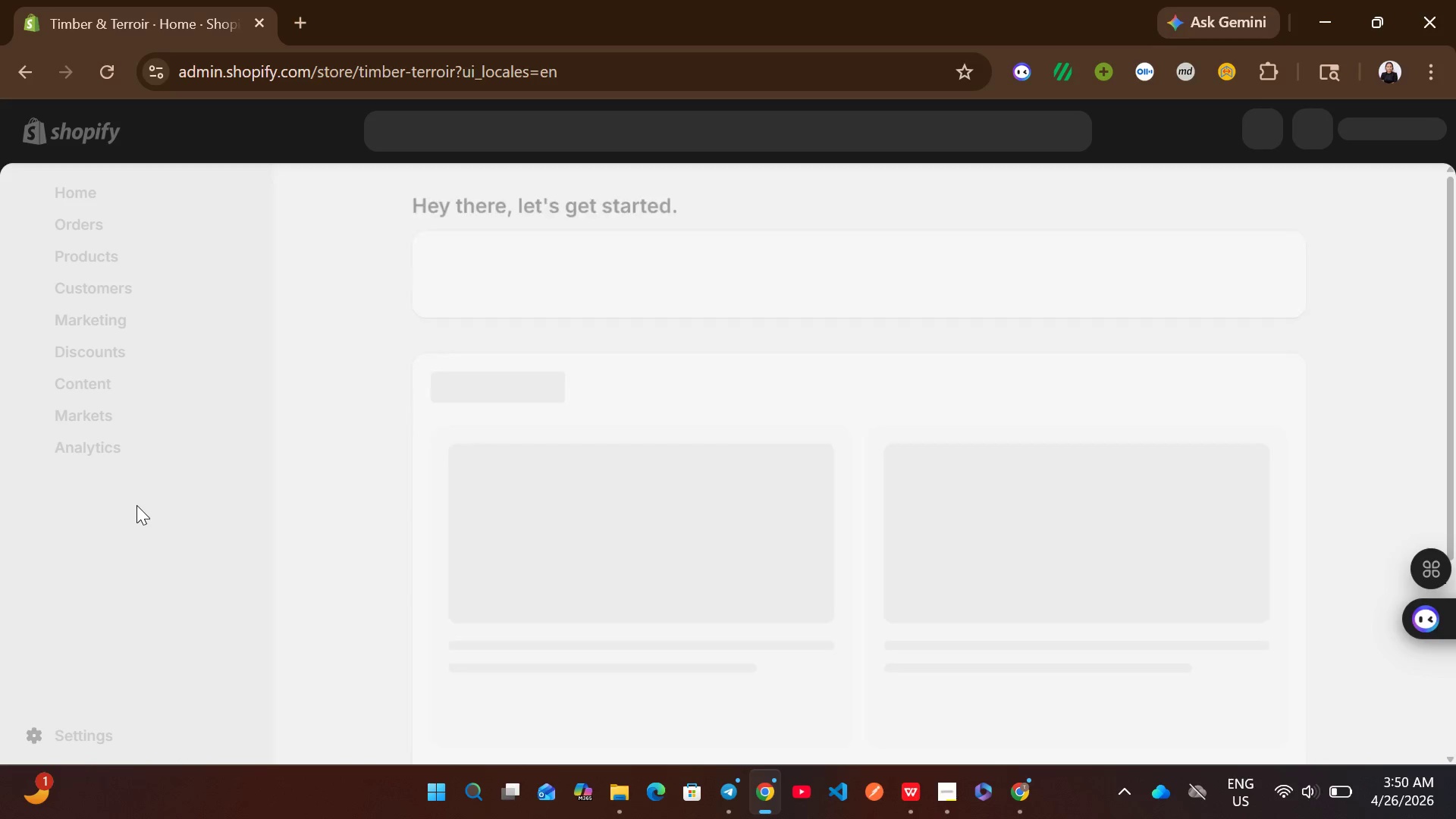 
left_click([102, 268])
 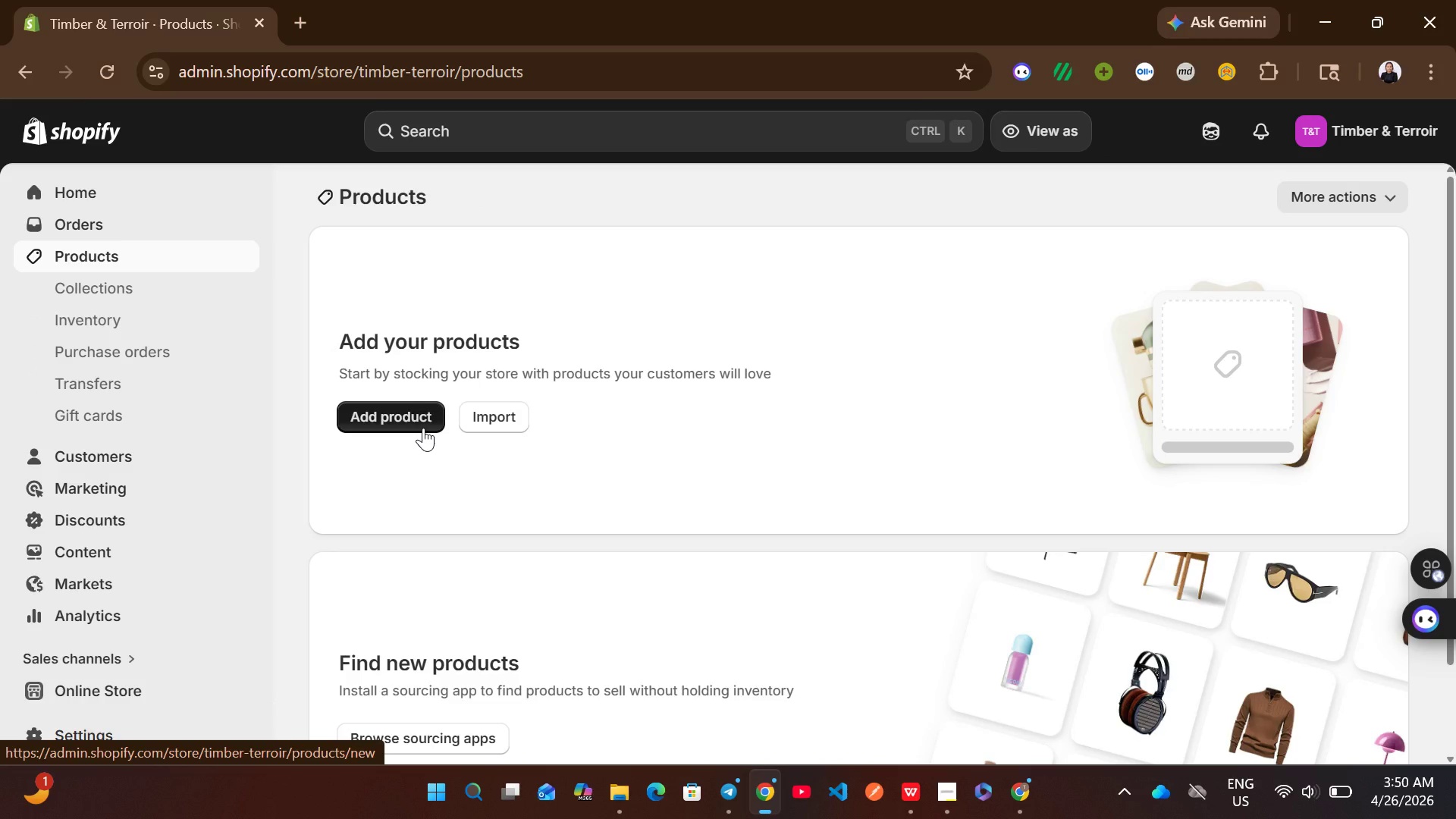 
wait(6.7)
 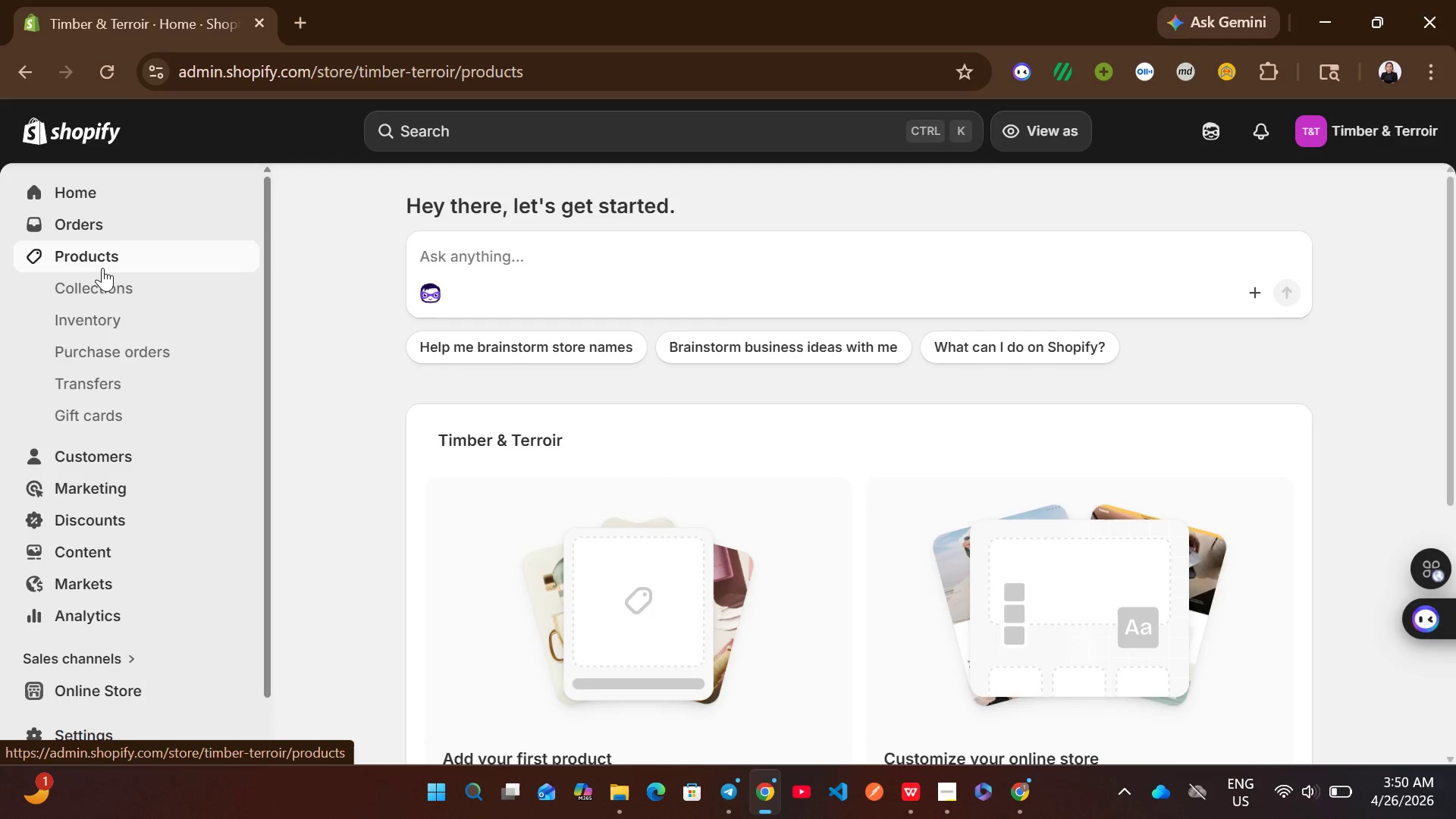 
left_click([415, 422])
 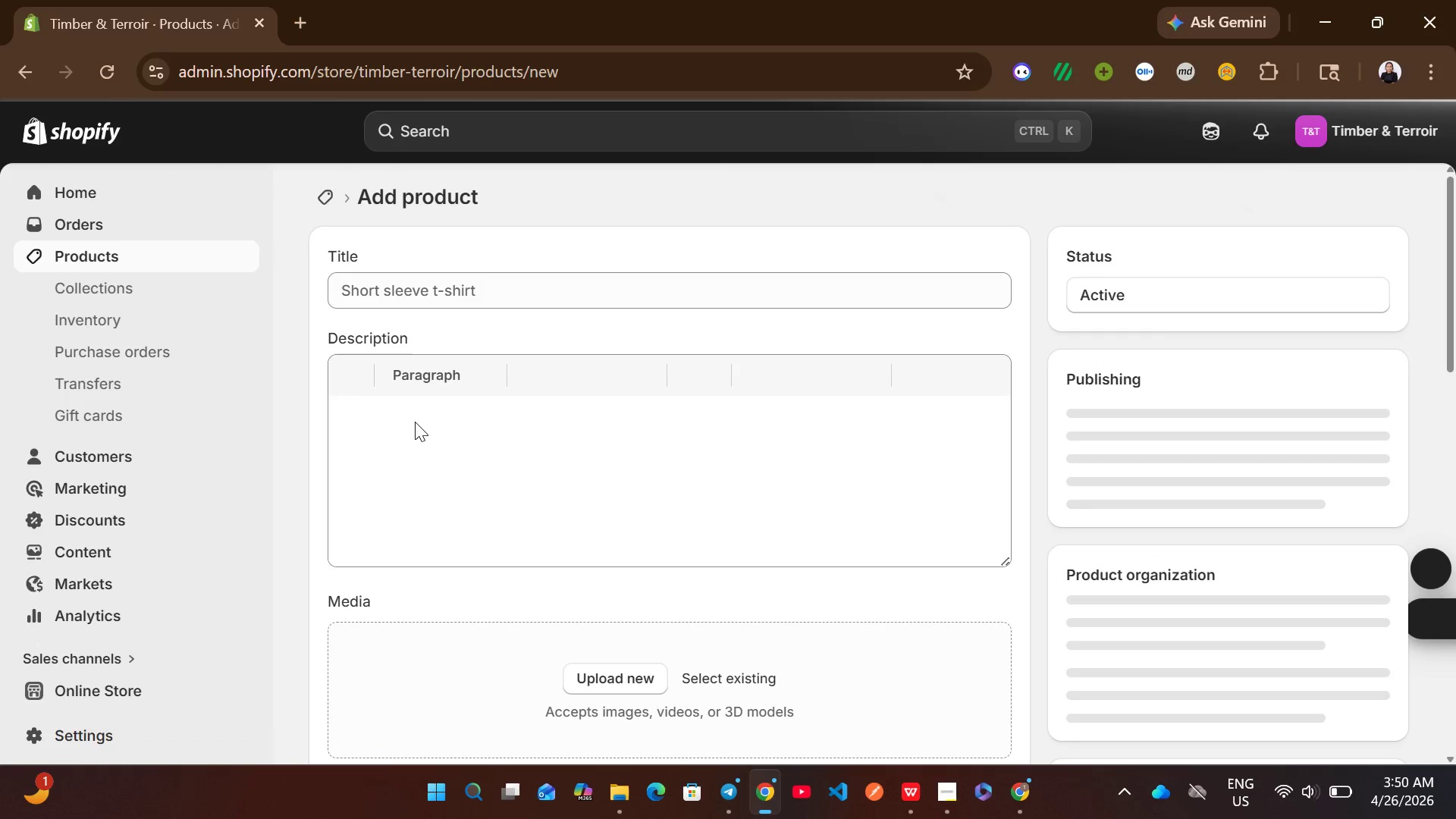 
left_click([433, 301])
 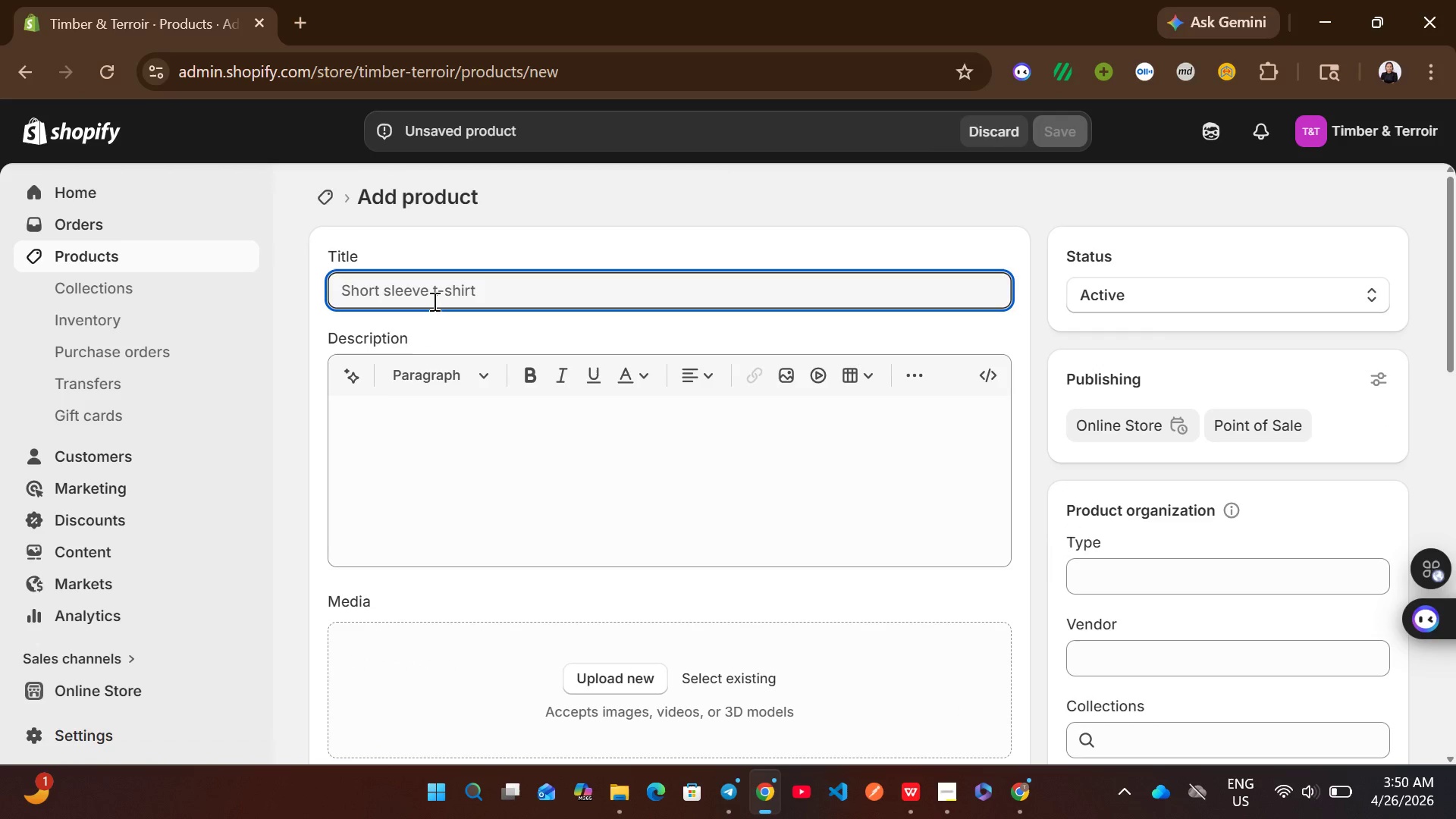 
wait(7.44)
 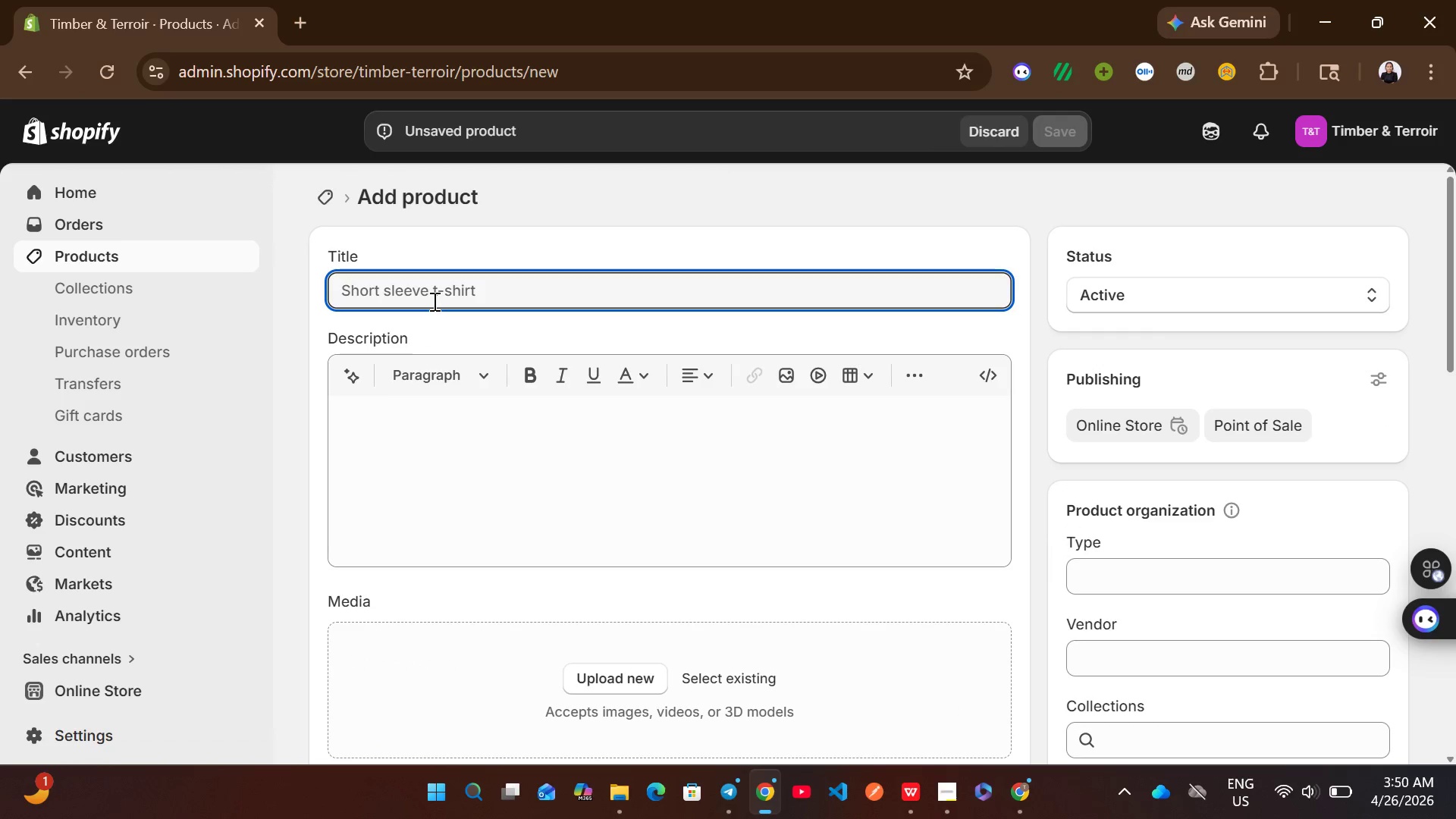 
type(Apex Bat Tower)
 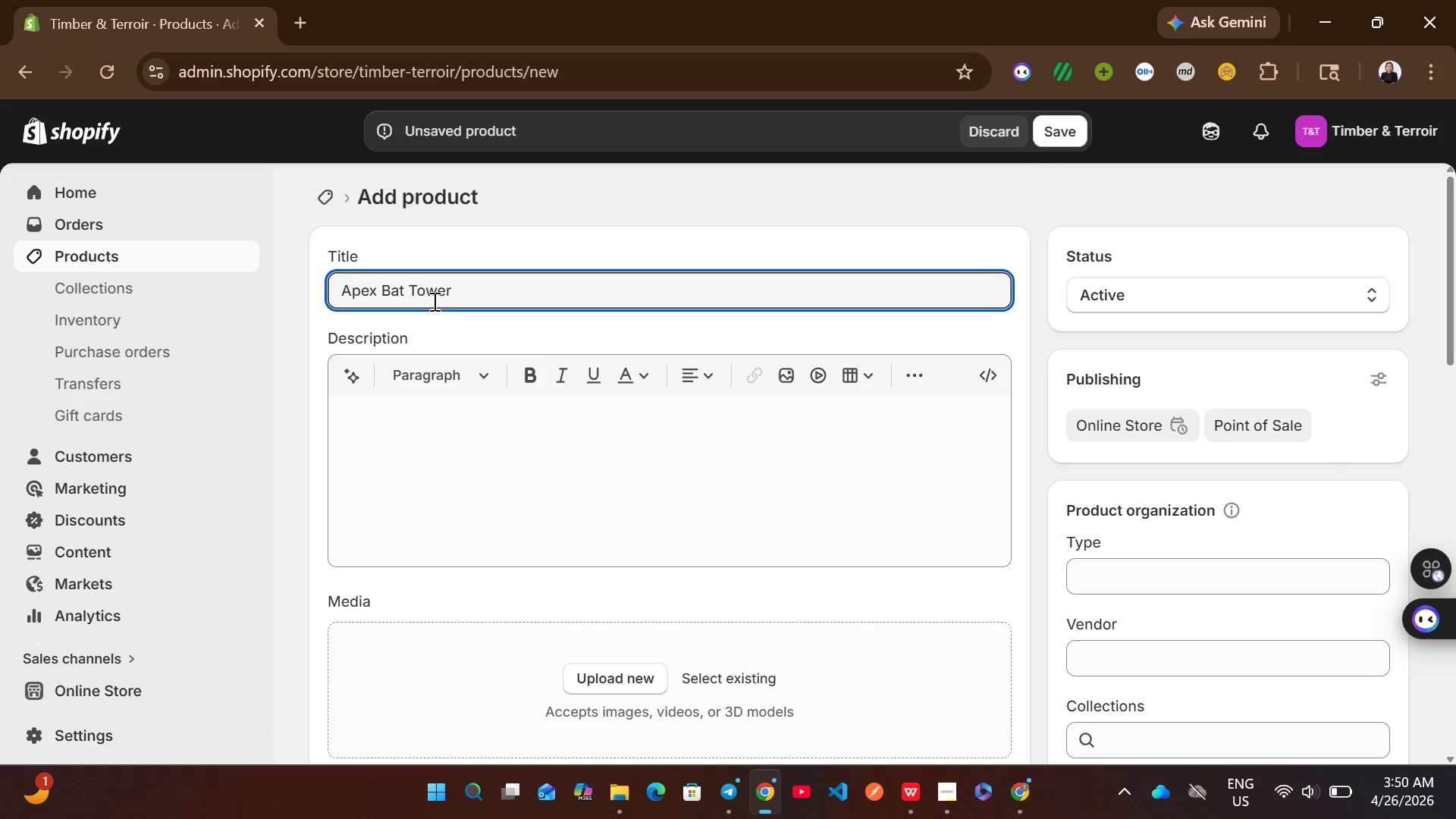 
left_click([400, 438])
 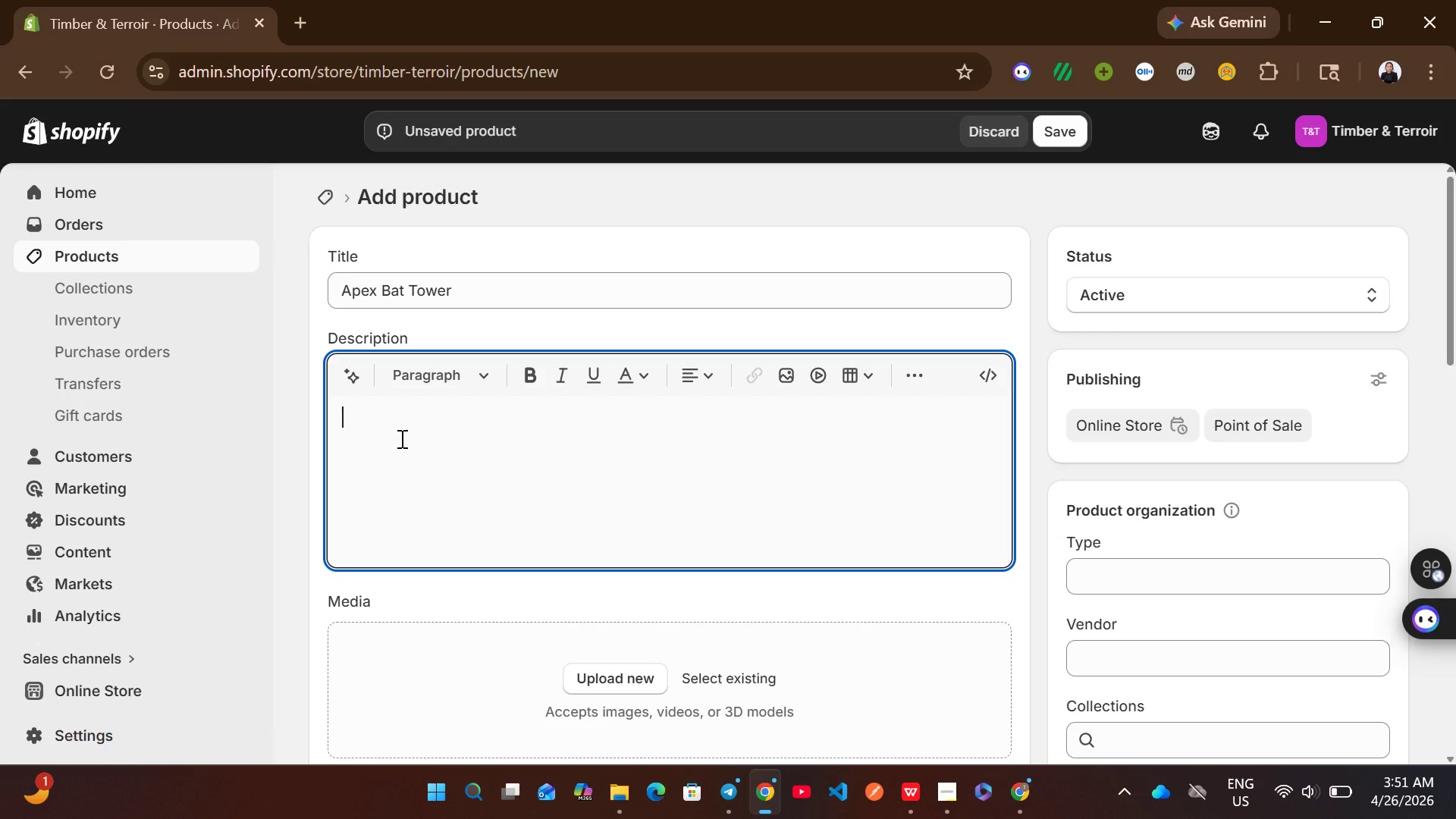 
wait(18.19)
 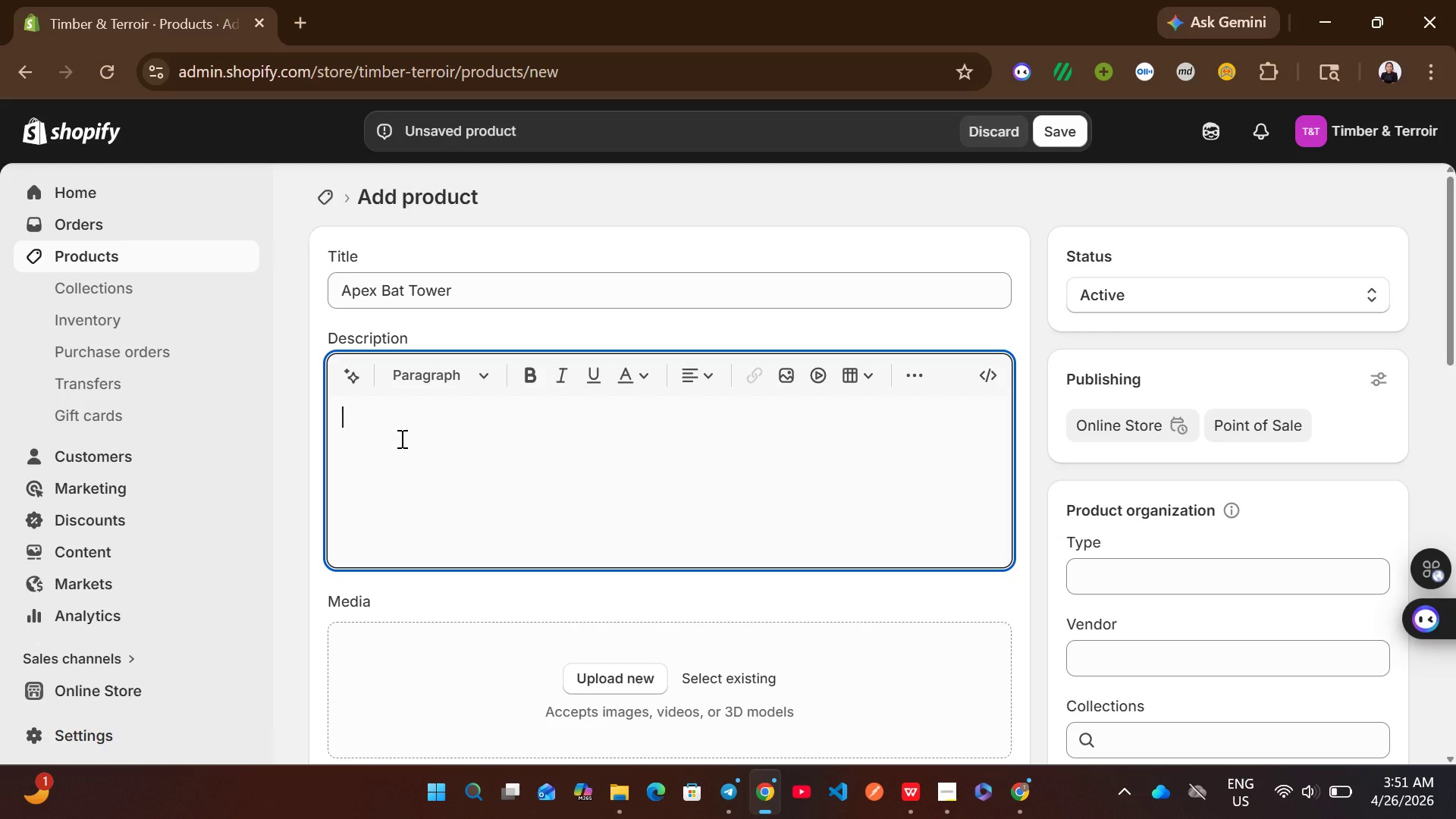 
left_click([460, 372])
 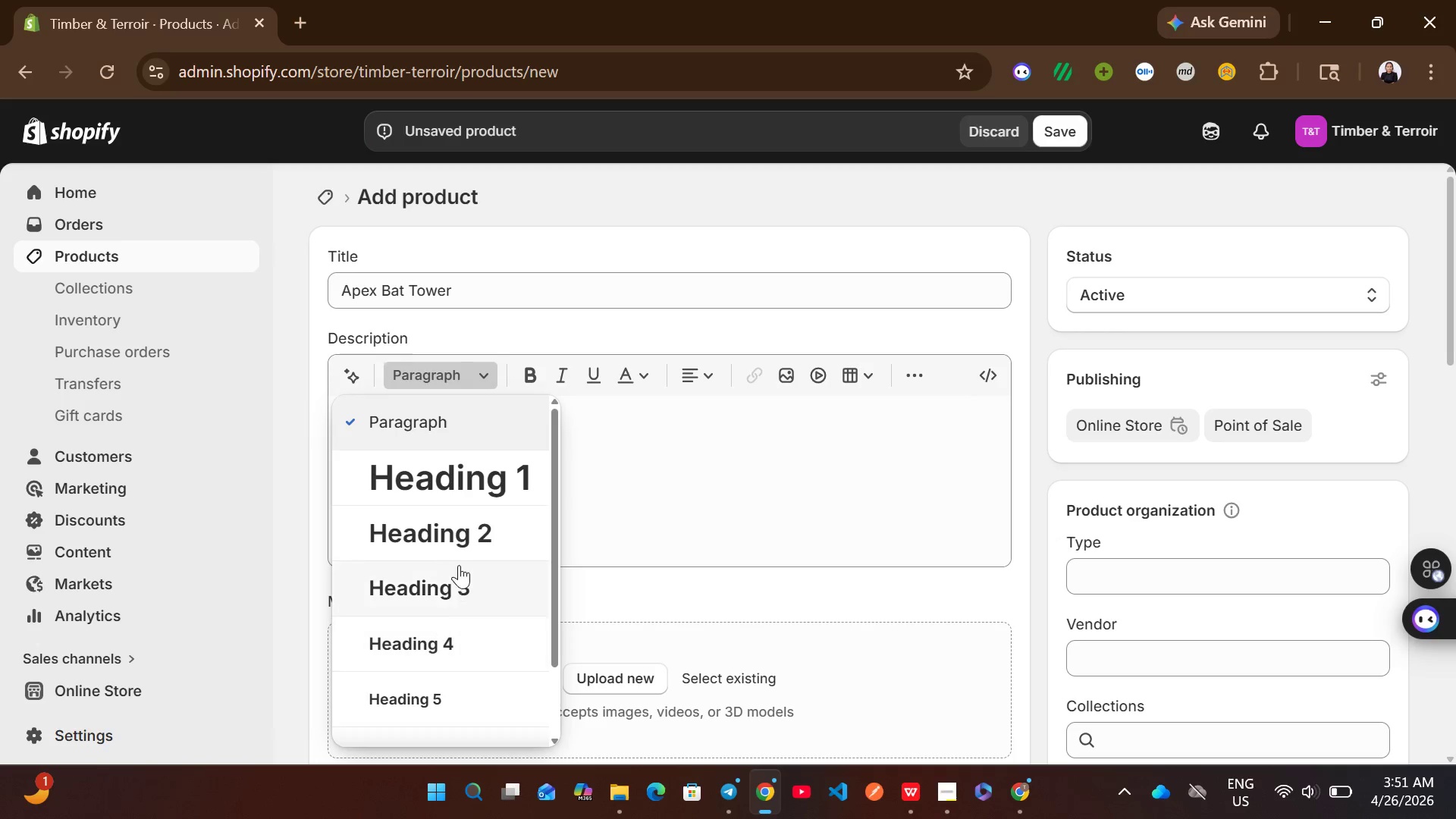 
left_click([476, 541])
 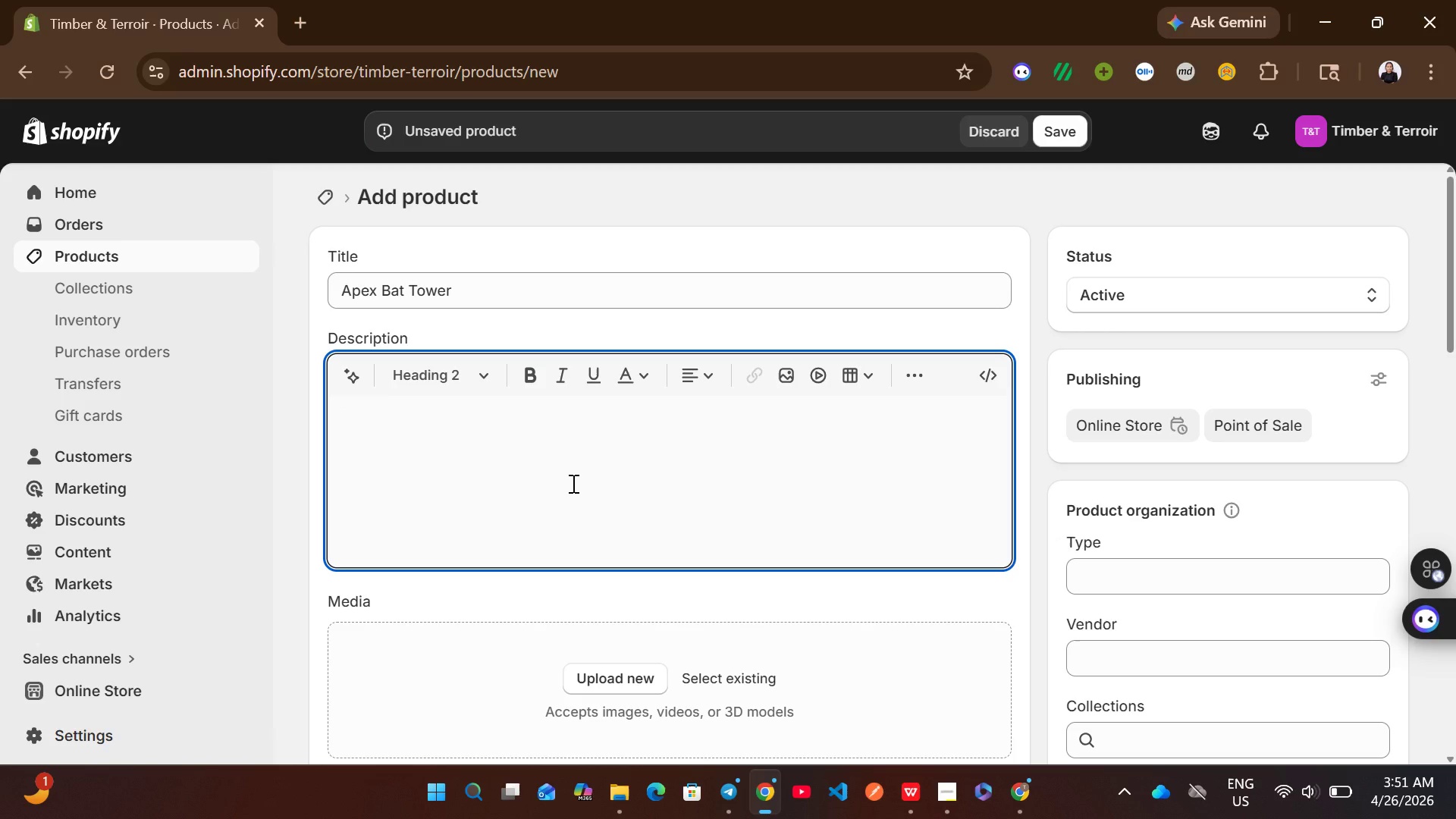 
type(The origin)
 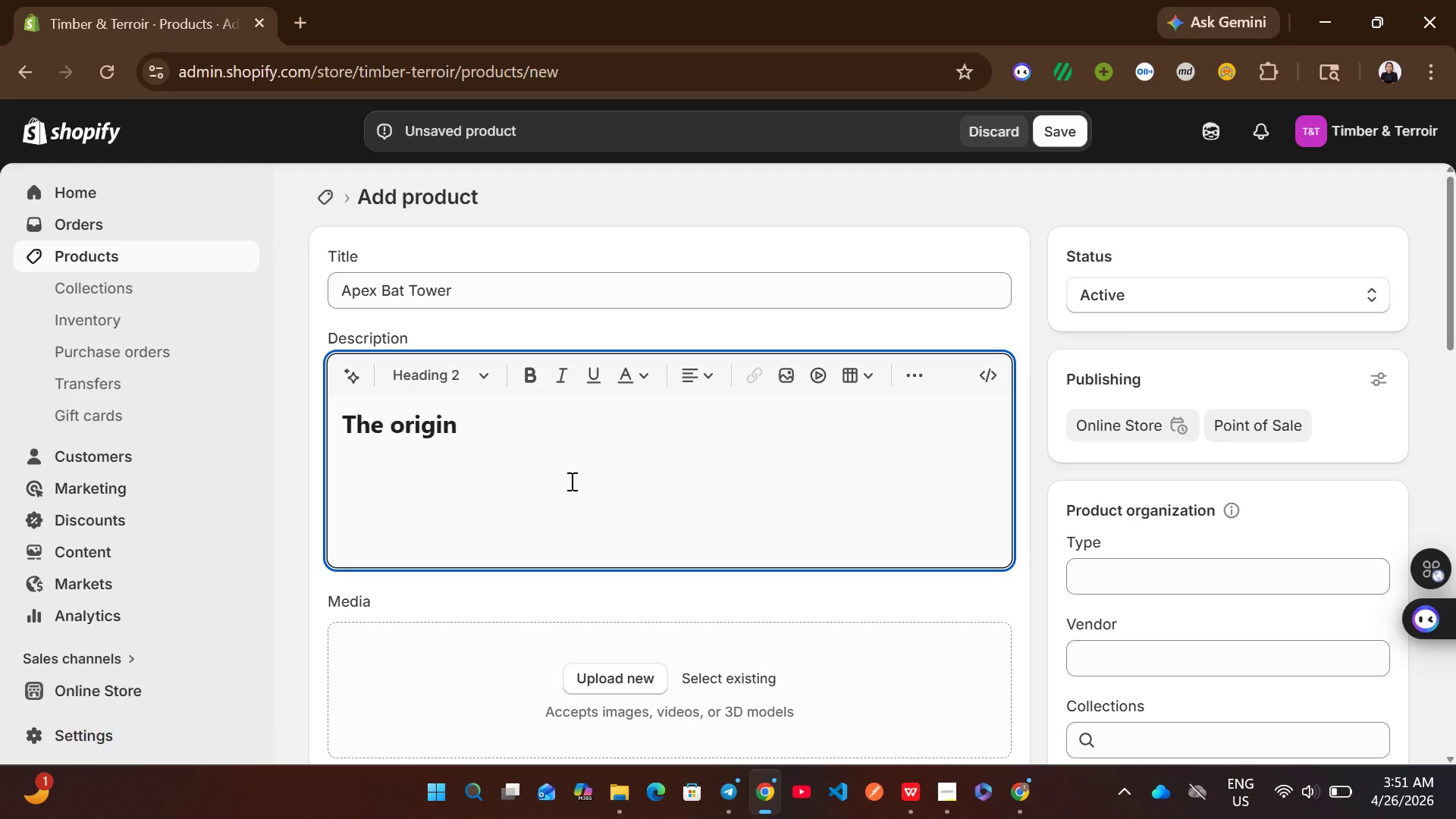 
key(Enter)
 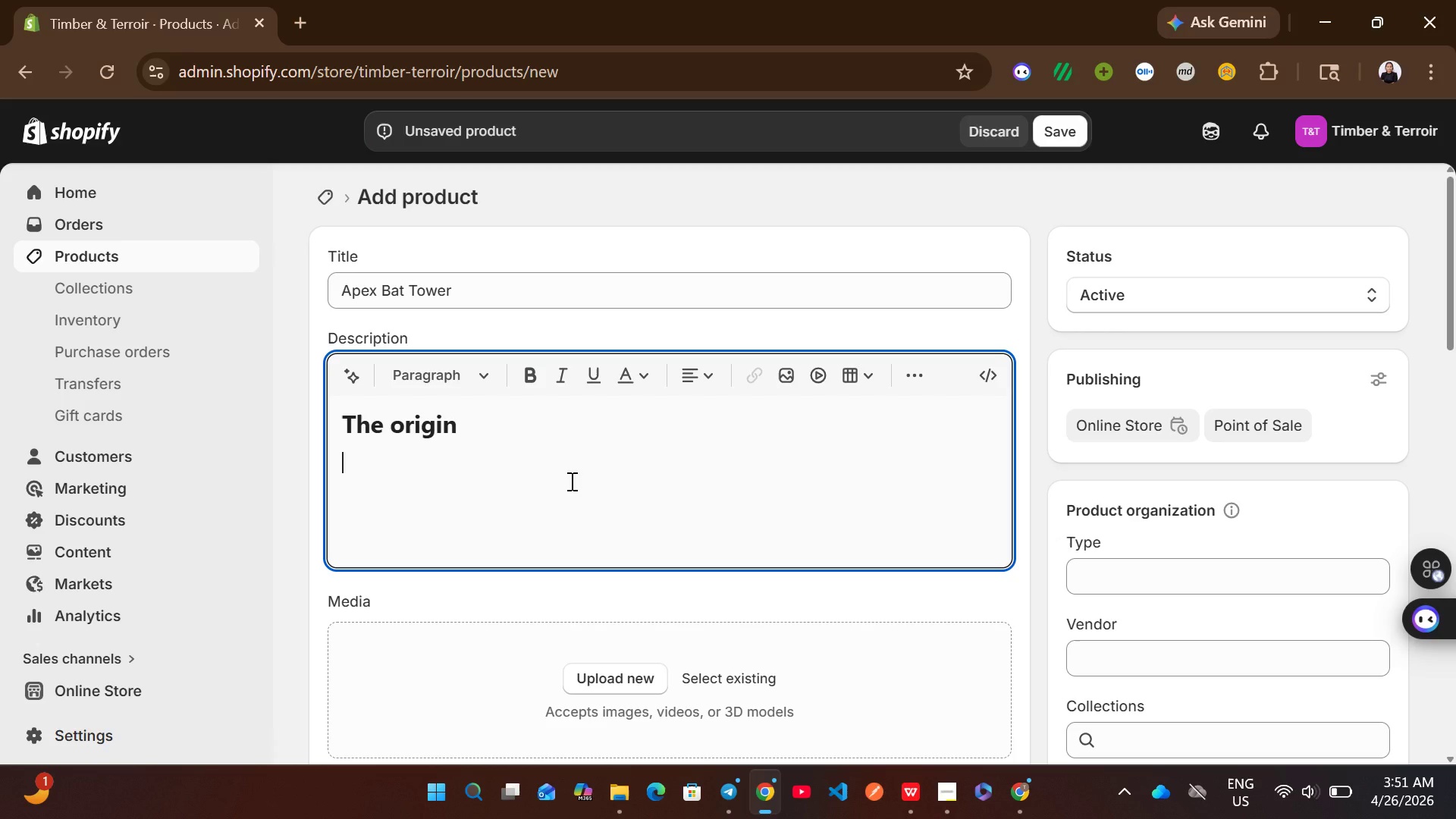 
wait(6.3)
 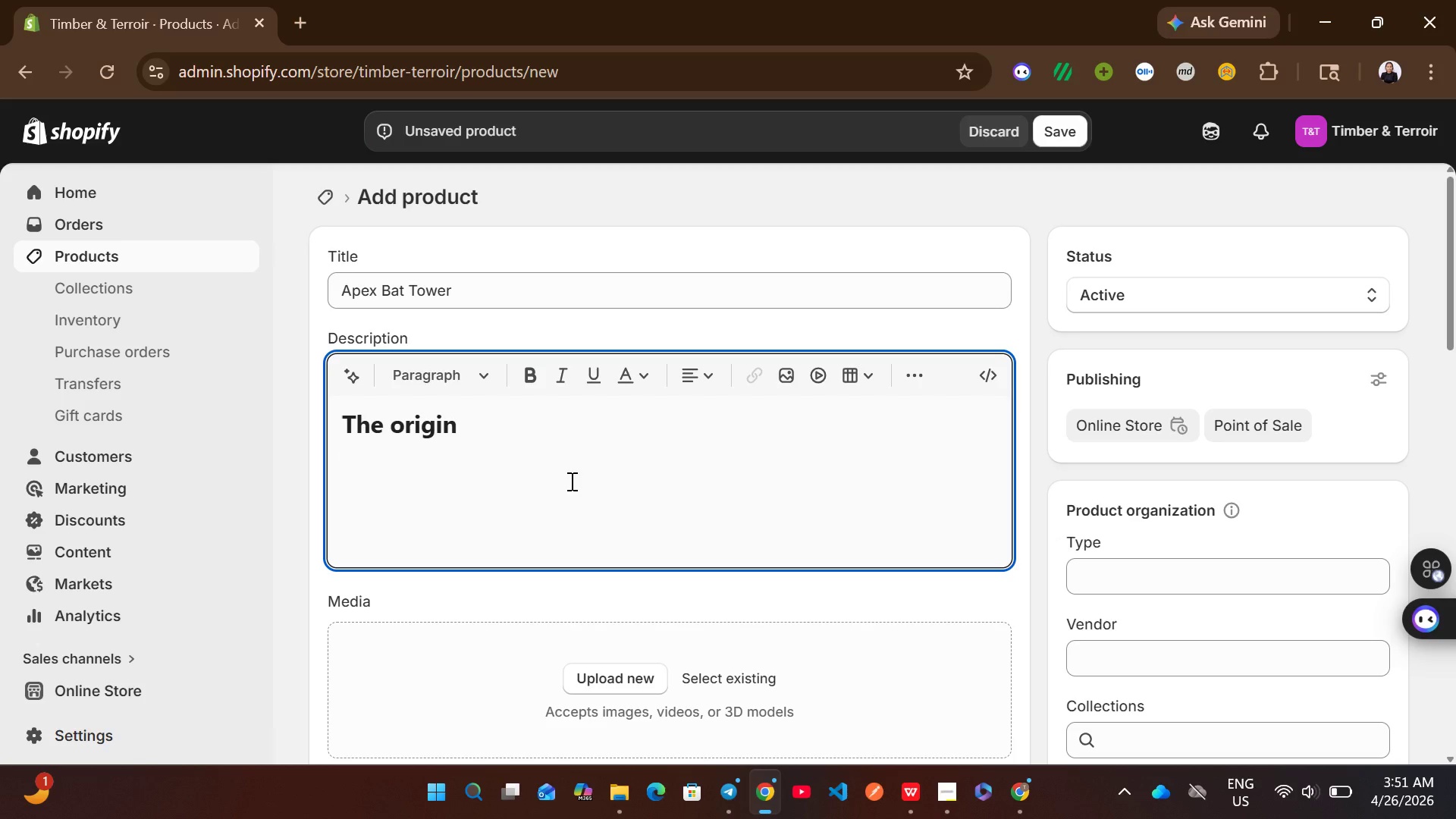 
type(The Apex battoweris constructed i)
 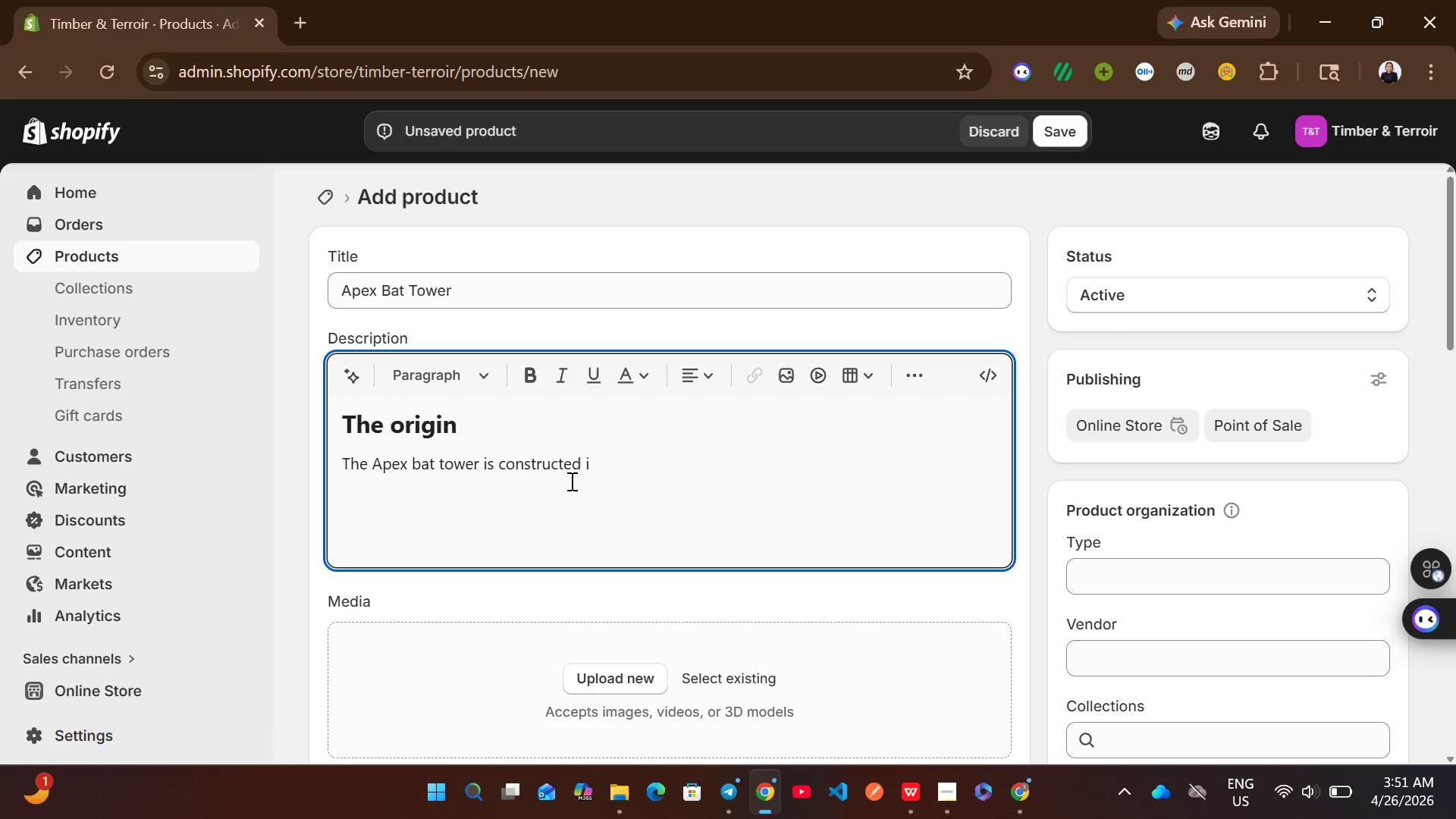 
key(Backspace)
type(entirely from )
 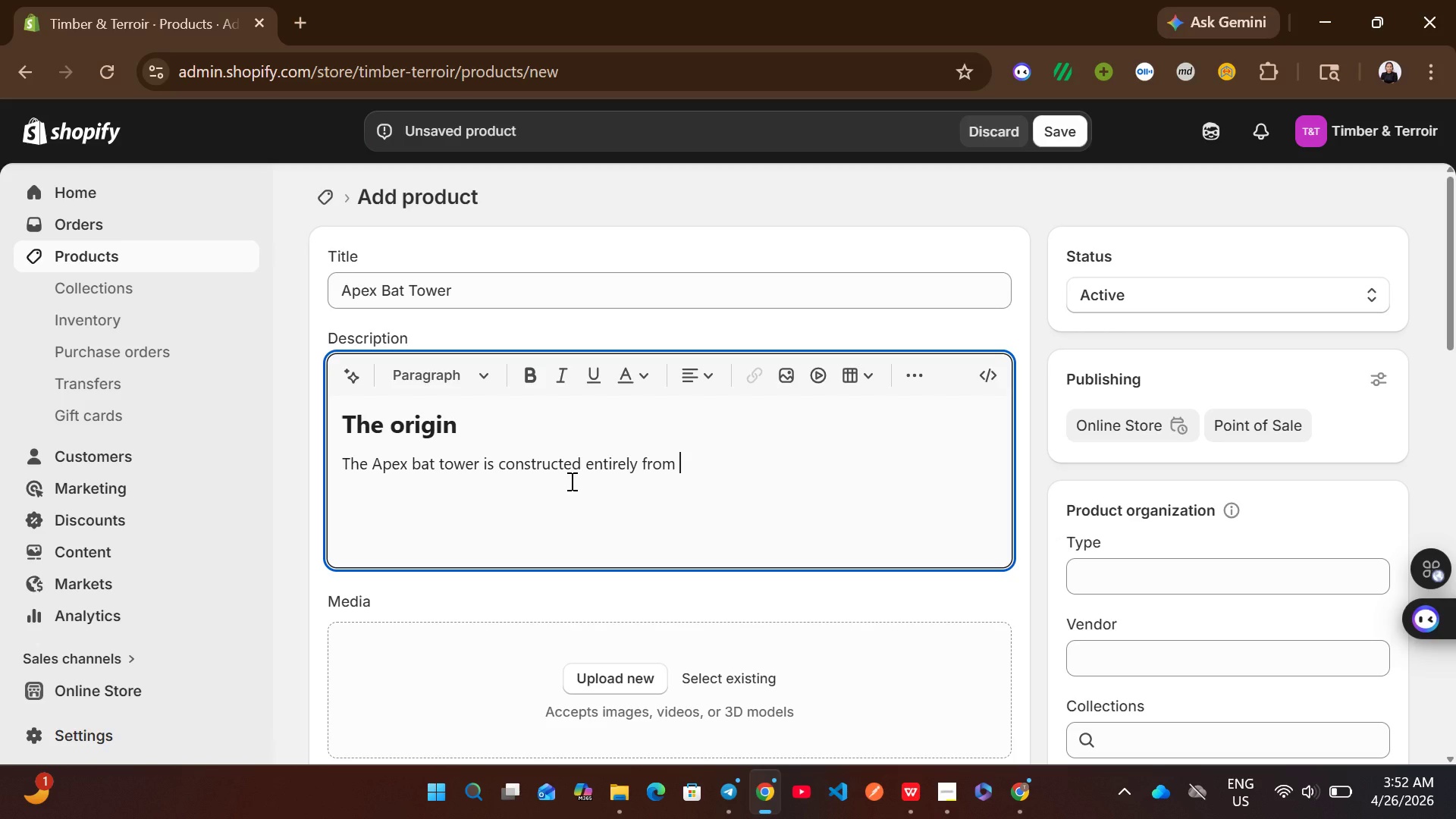 
type(reclaimed urban hardwoods )
 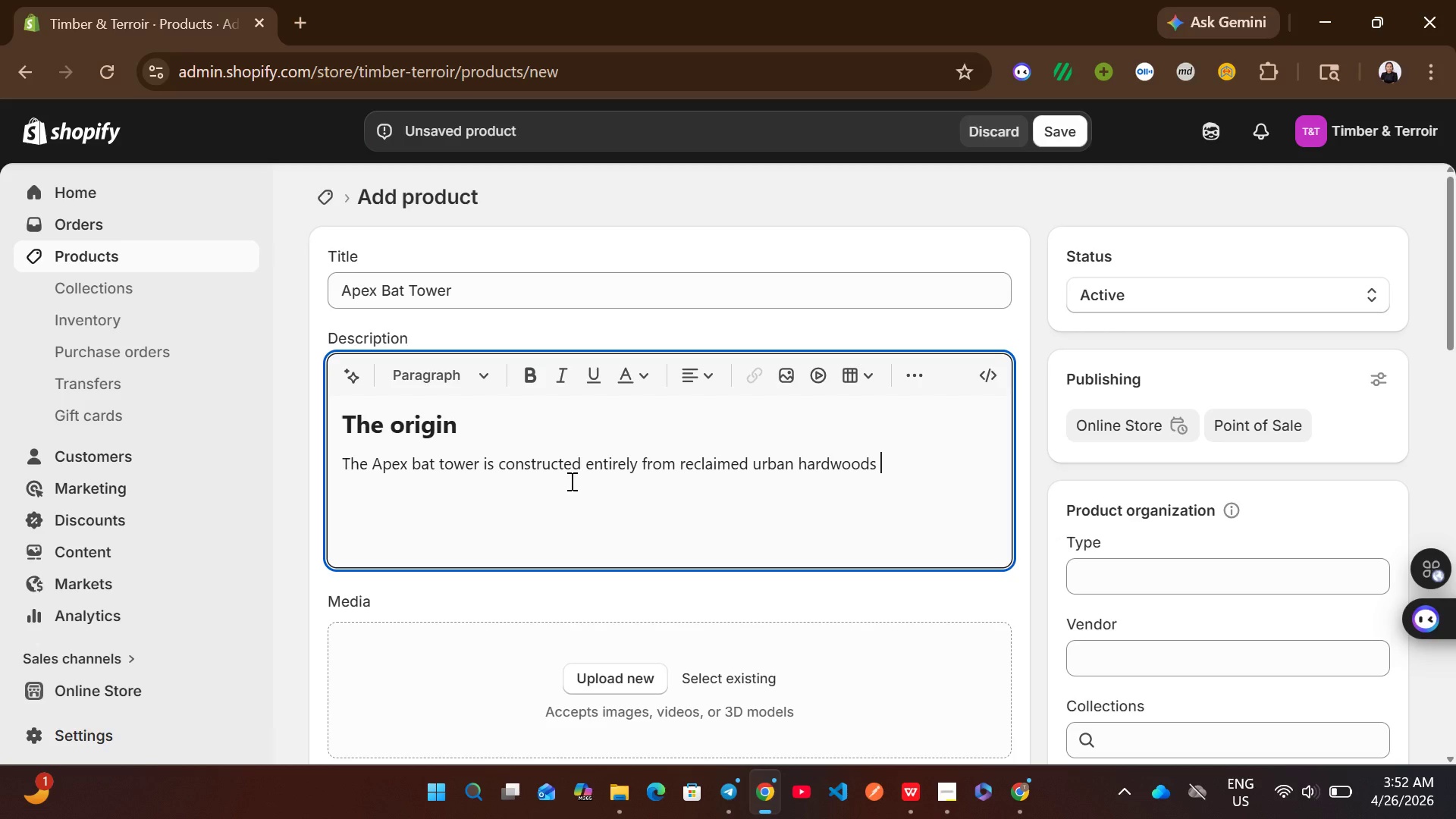 
key(Backspace)
 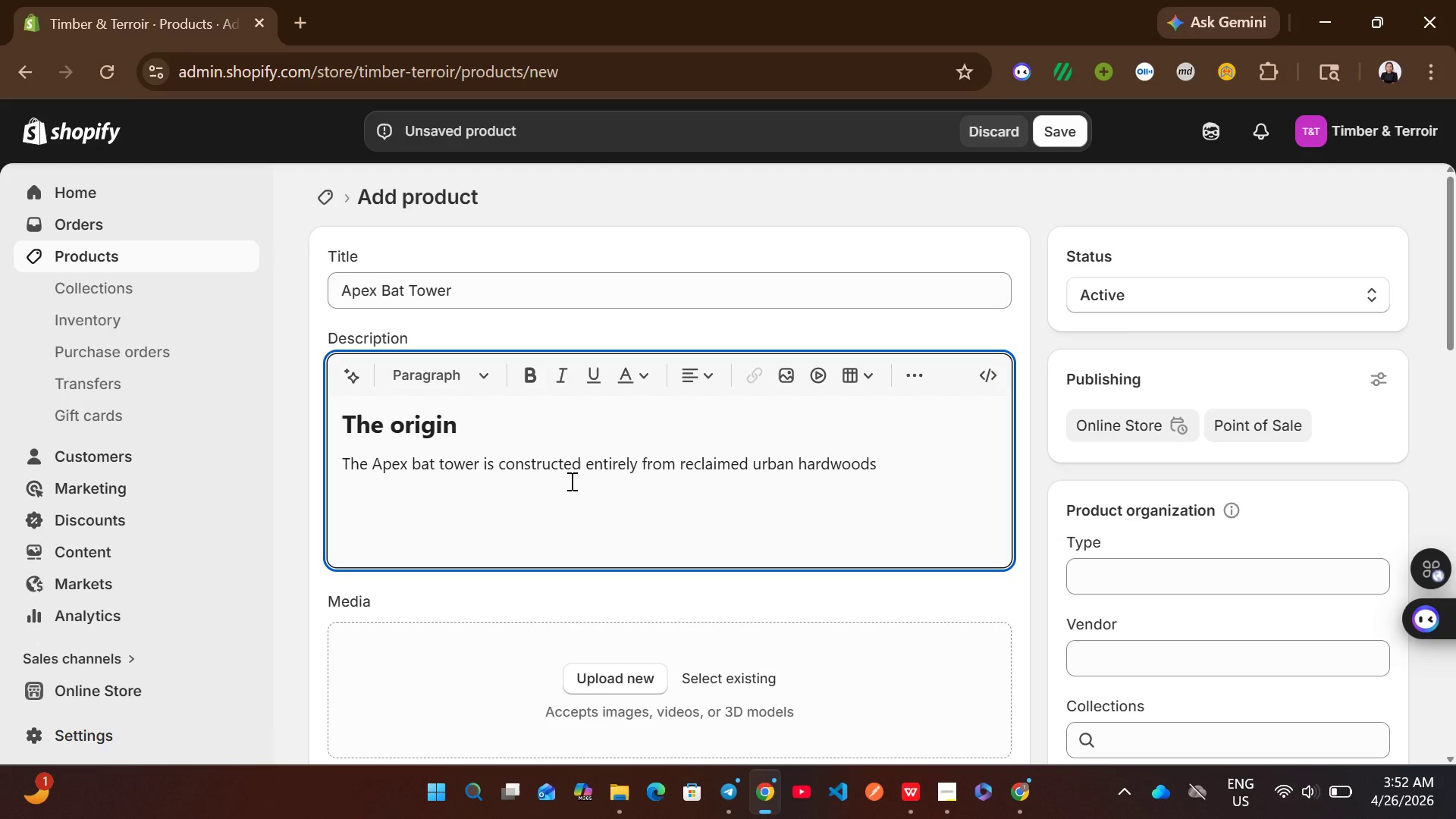 
wait(5.03)
 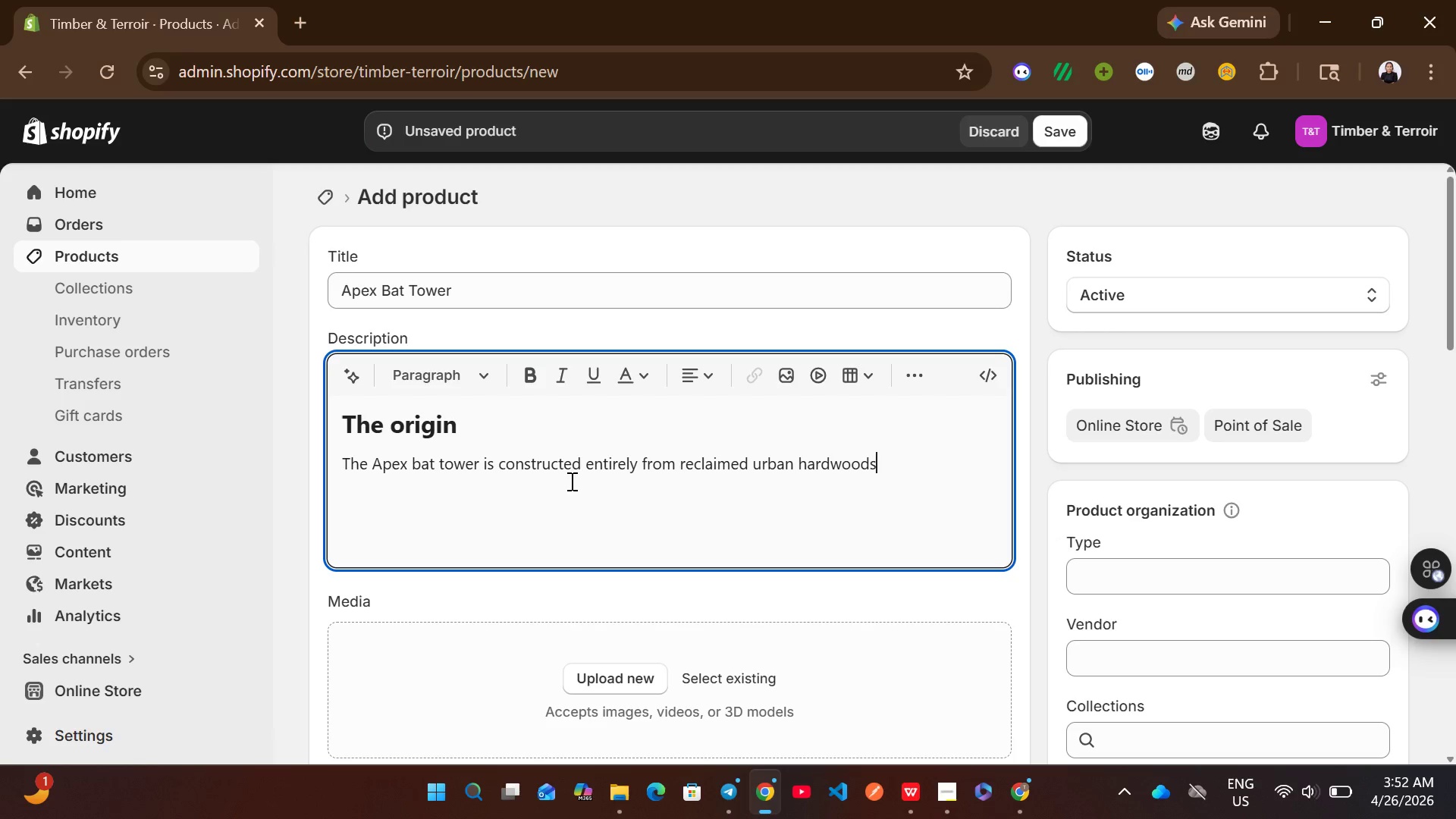 
type(, o)
key(Backspace)
type(primarlt )
key(Backspace)
key(Backspace)
type(ly )
 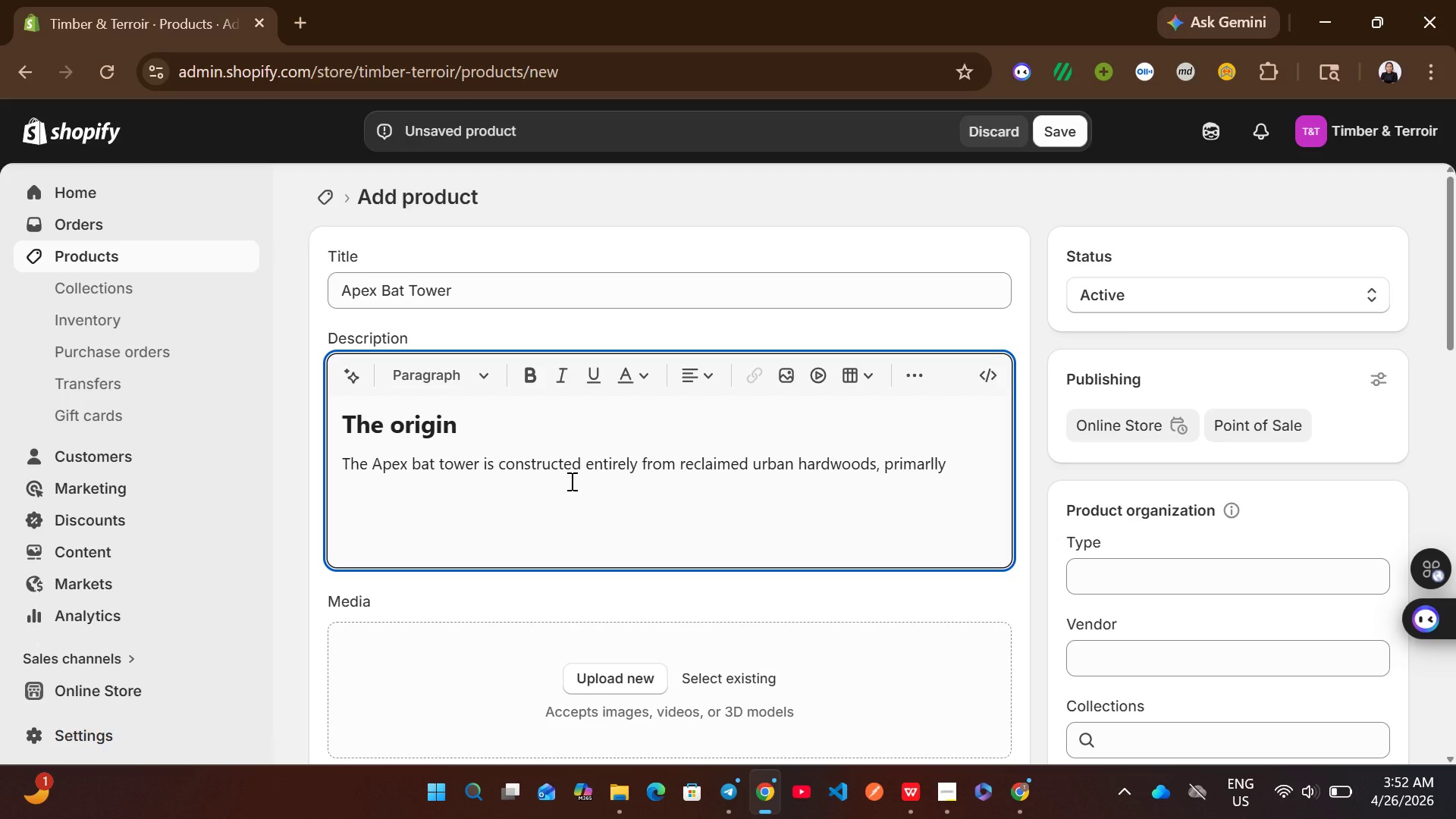 
type(Black walnut )
key(Backspace)
type(, red oa)
 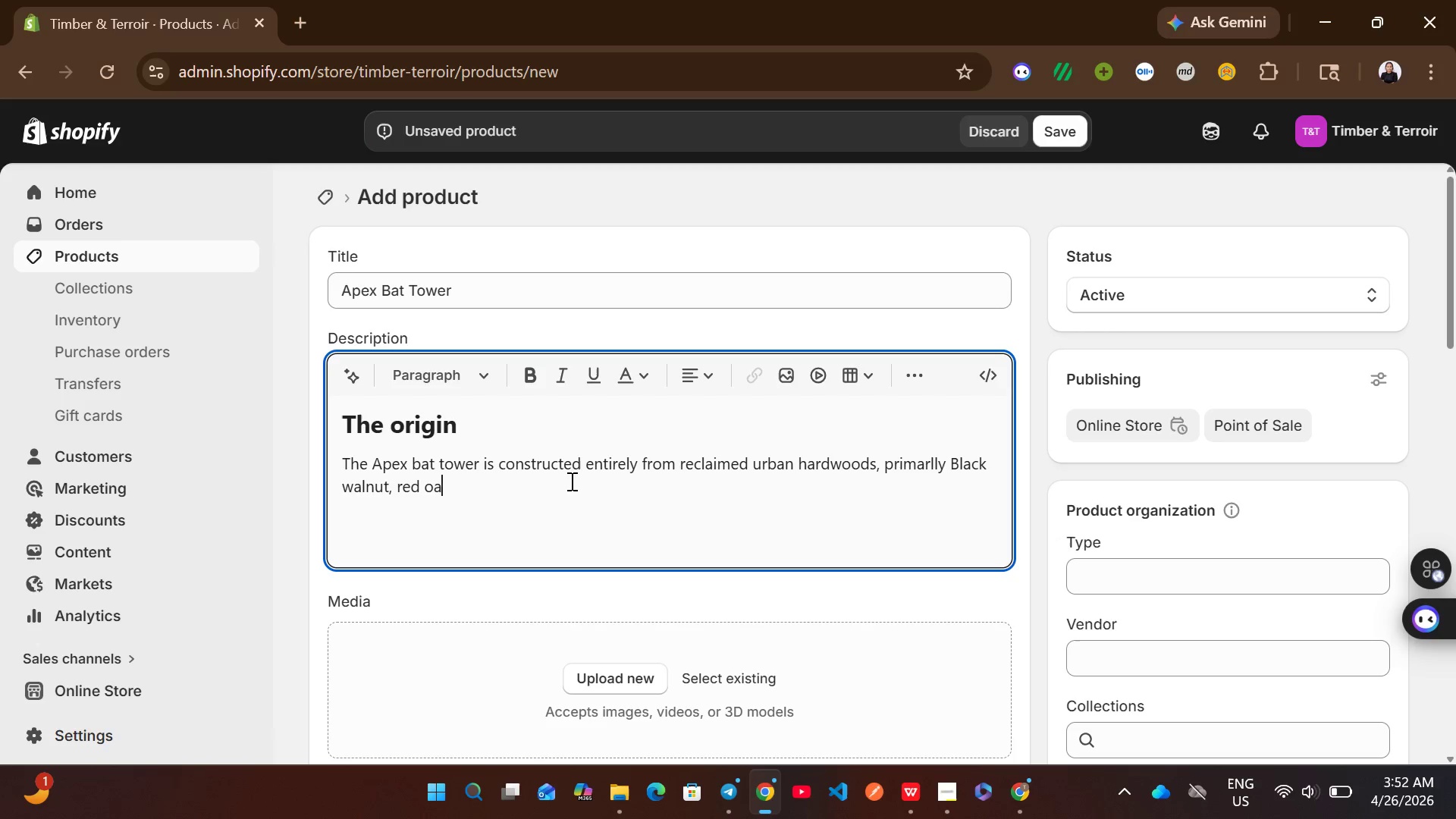 
key(K)
 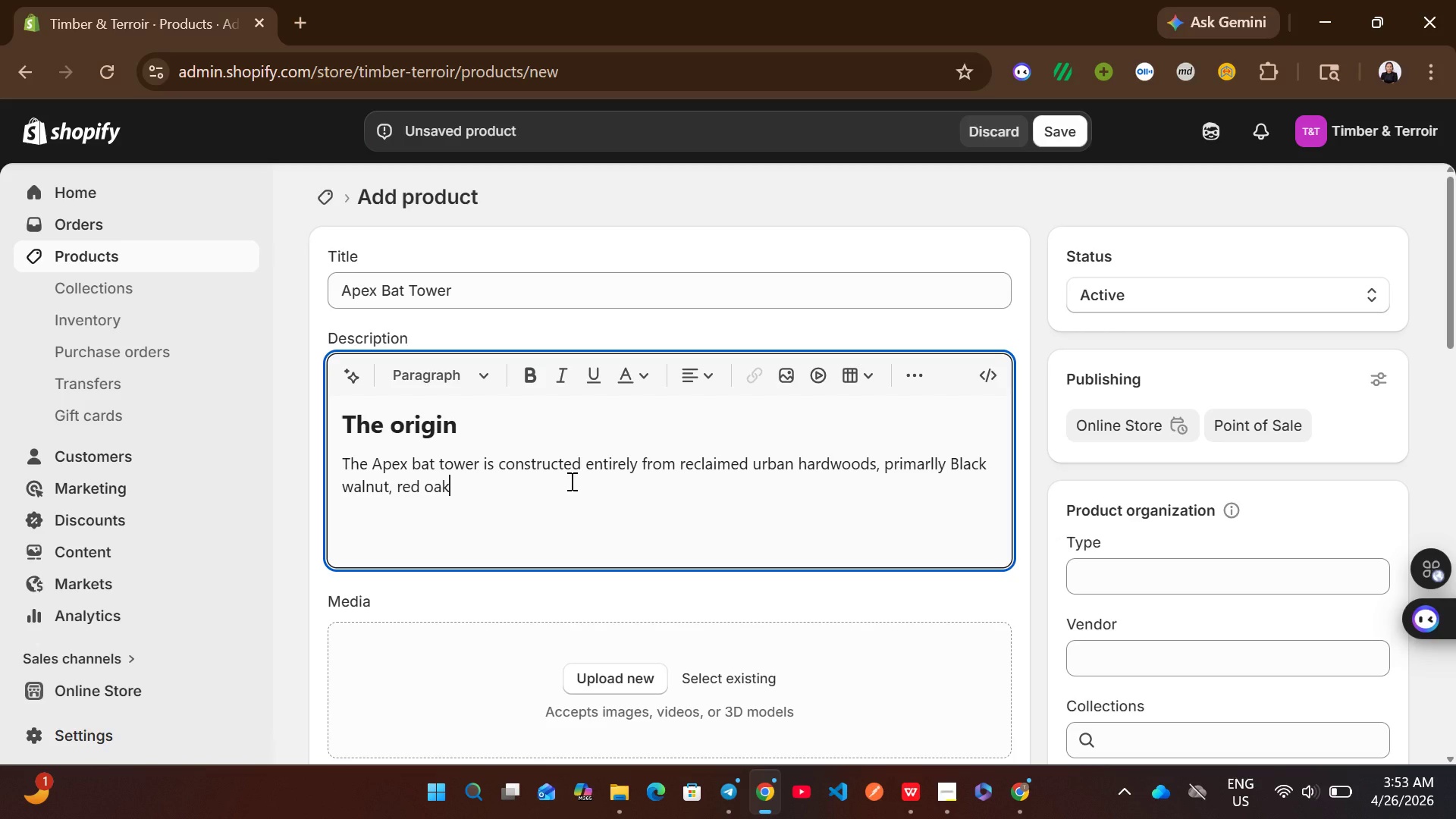 
type(, and )
 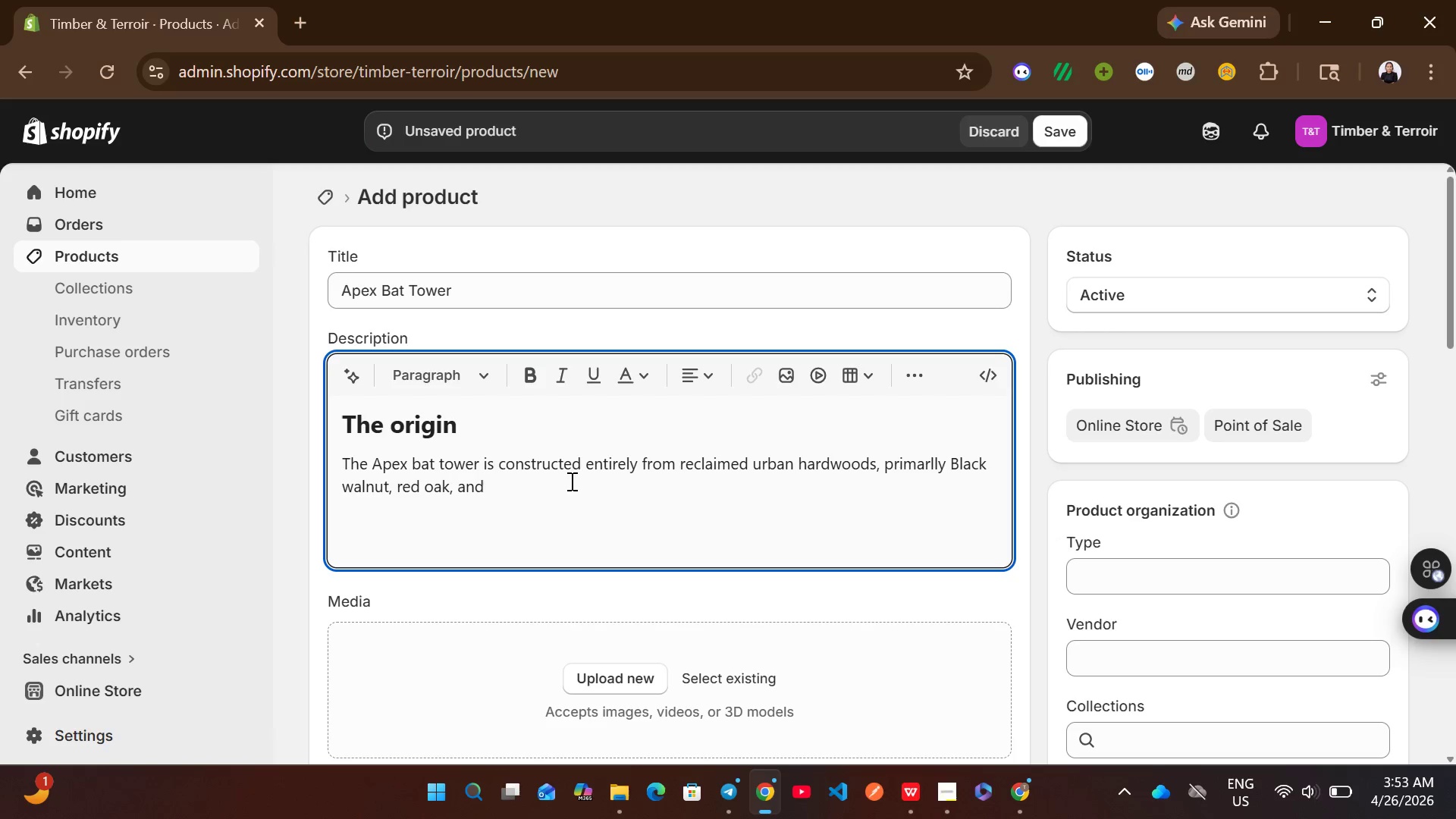 
wait(6.27)
 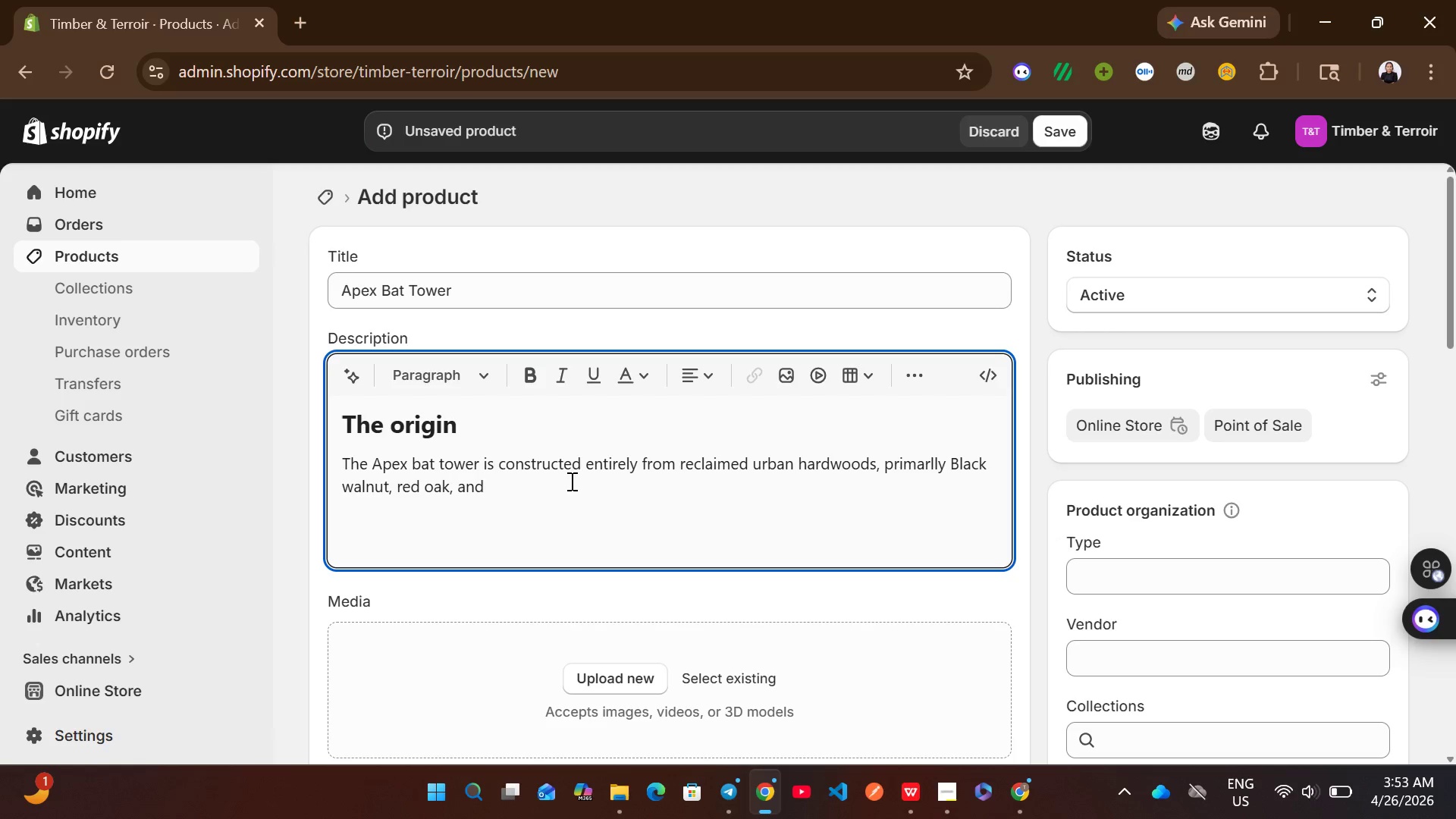 
type(occassional American )
 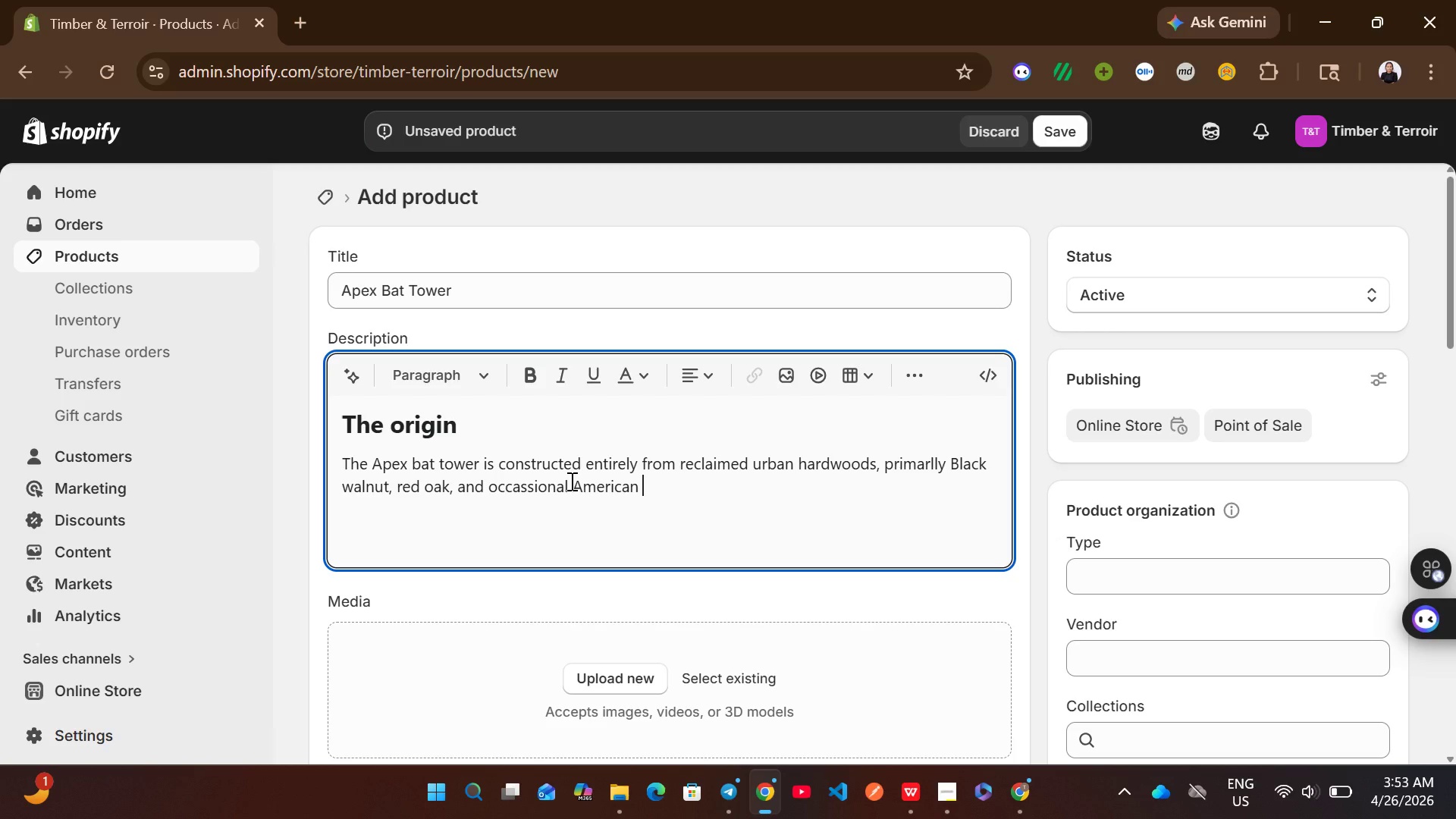 
wait(5.28)
 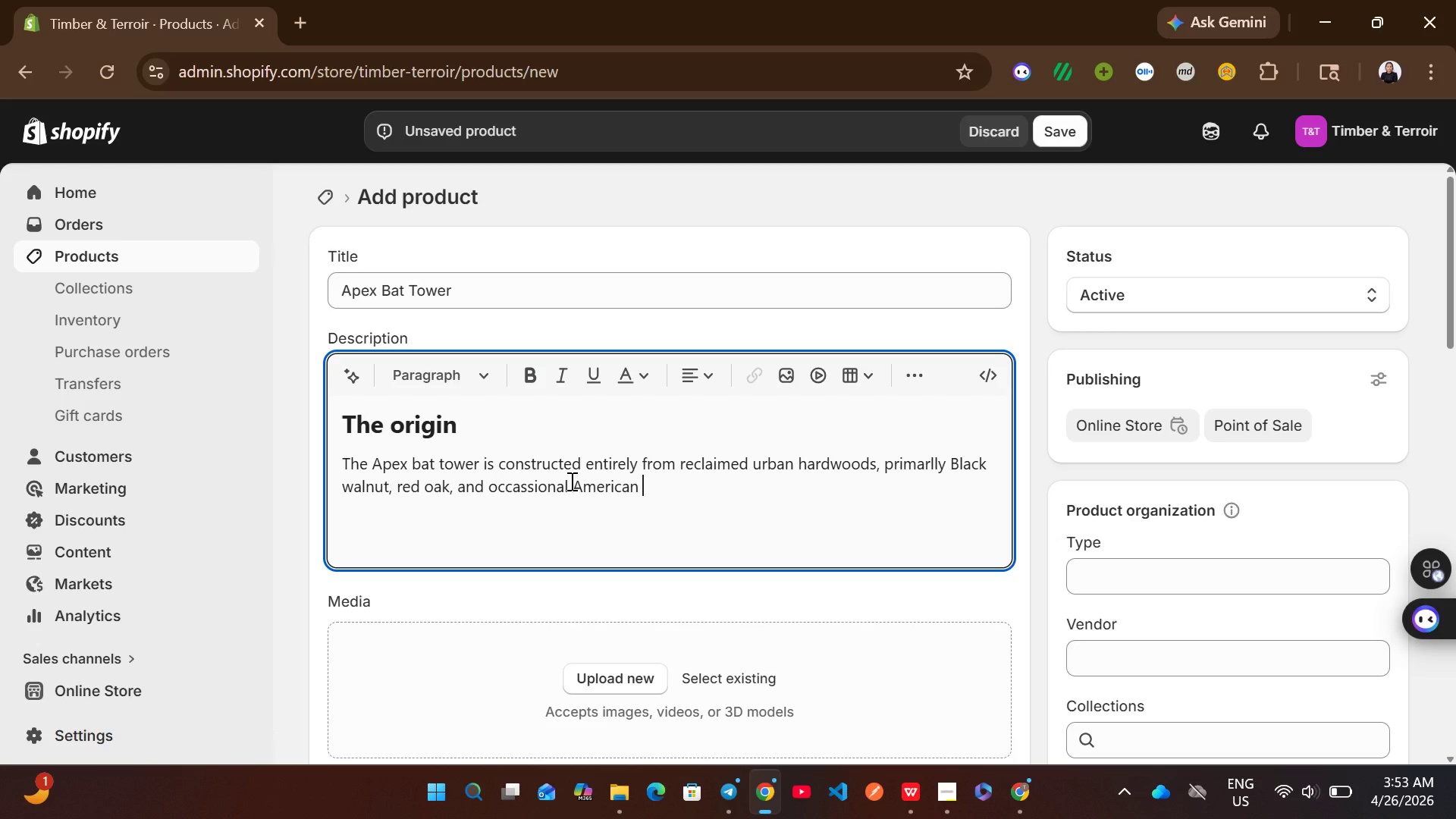 
type(Elm salvaged from)
 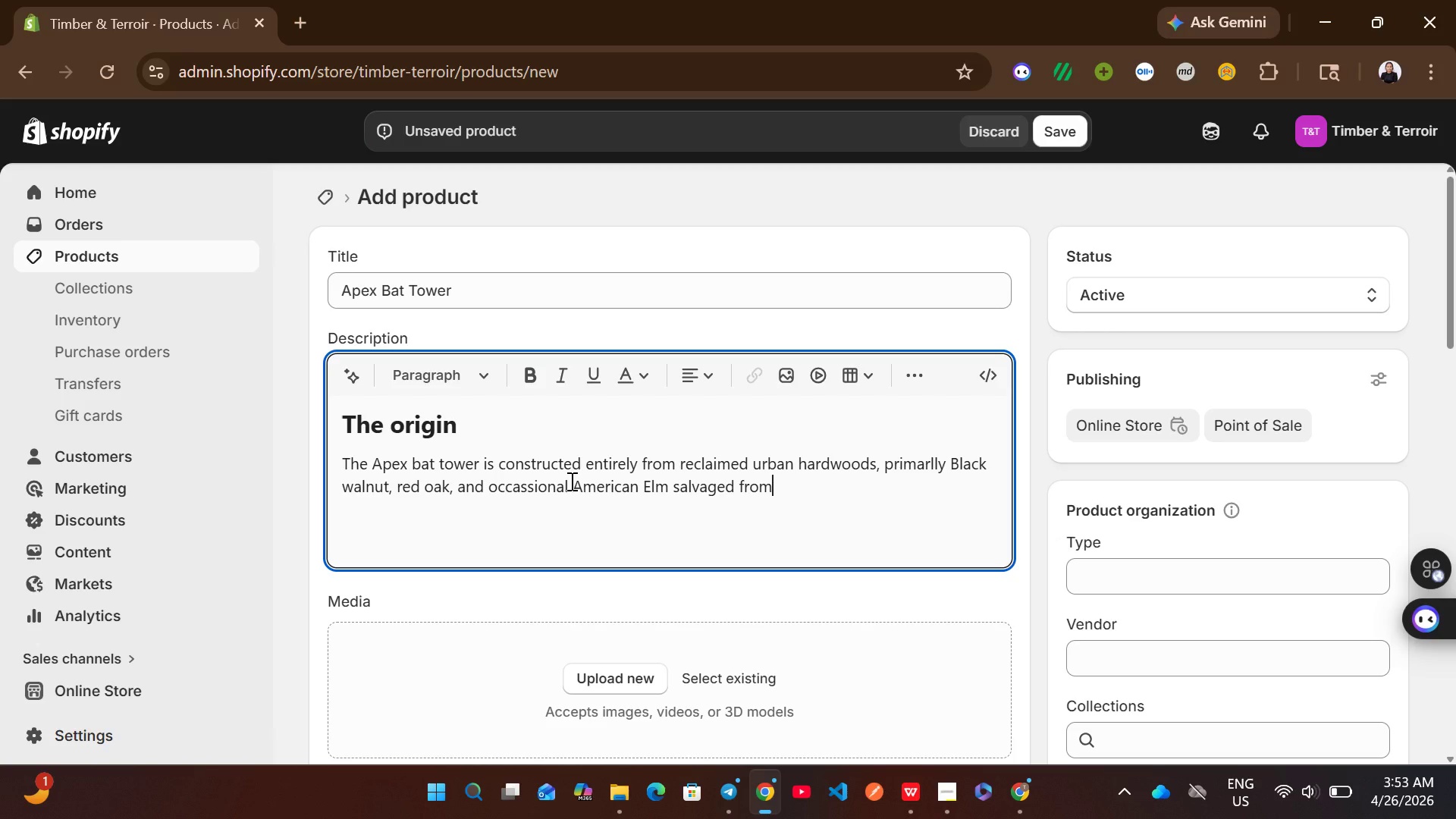 
type(municipz)
key(Backspace)
type(al removal.)
 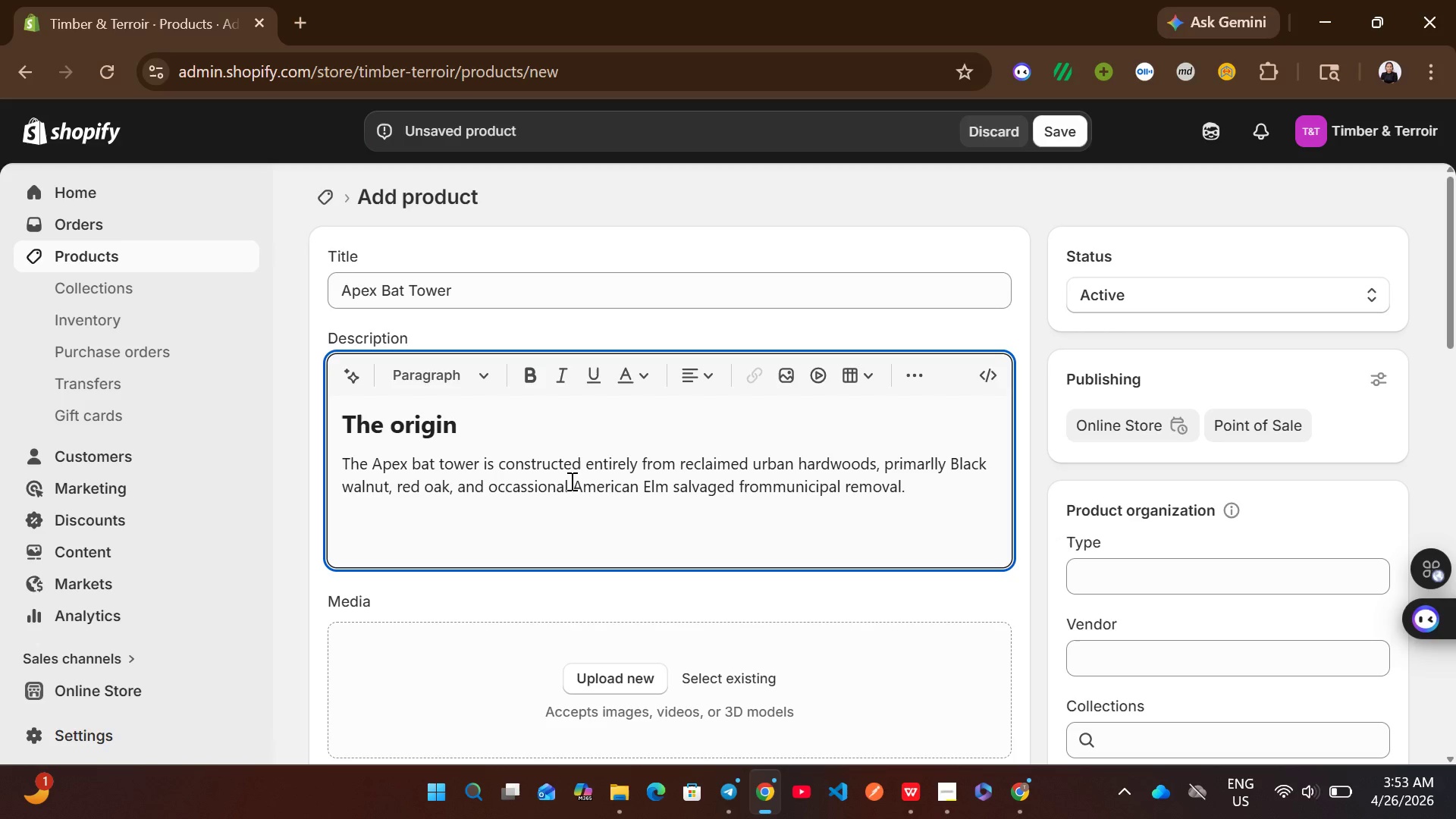 
wait(6.19)
 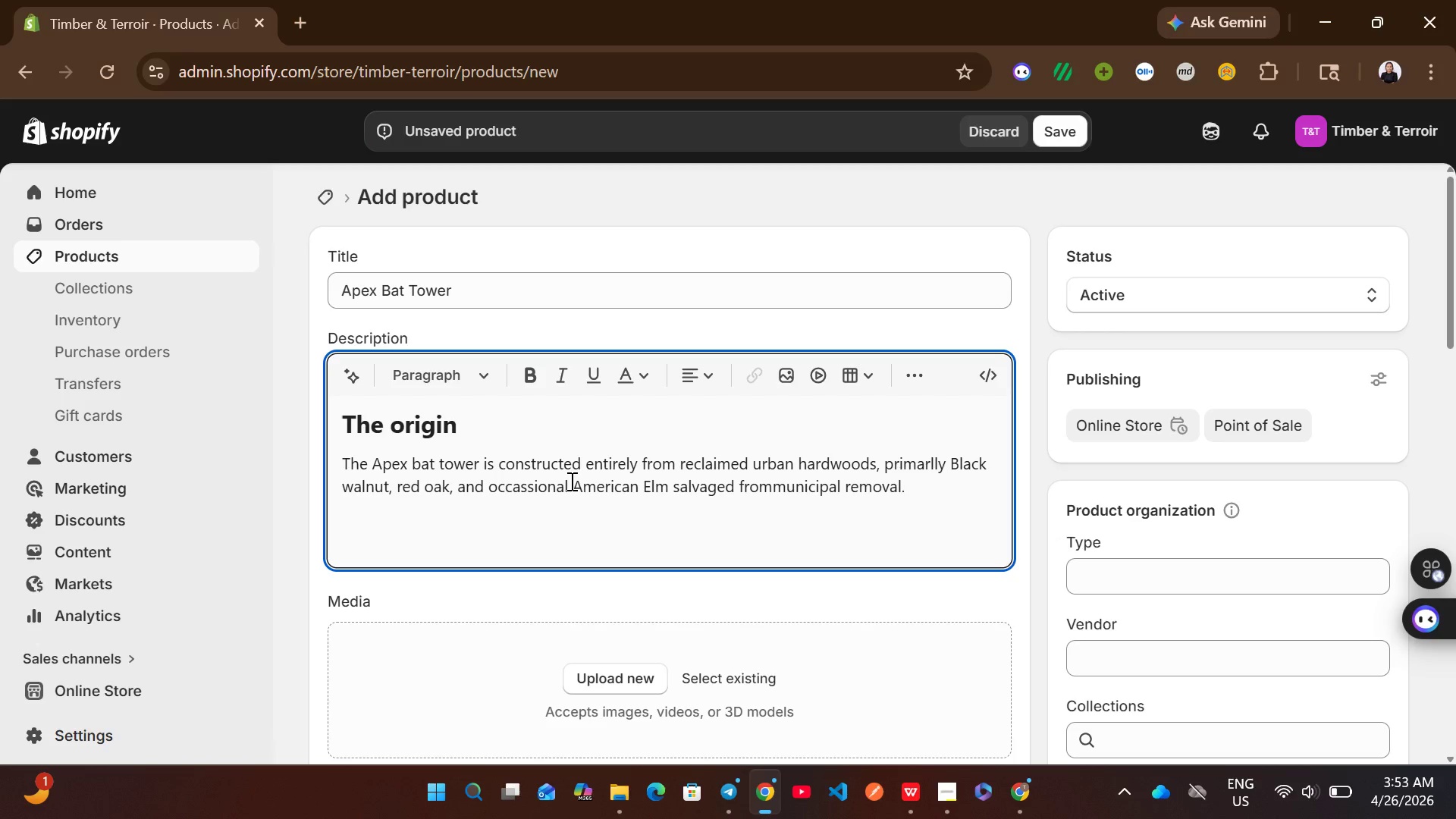 
type( these trees once confirmed to )
 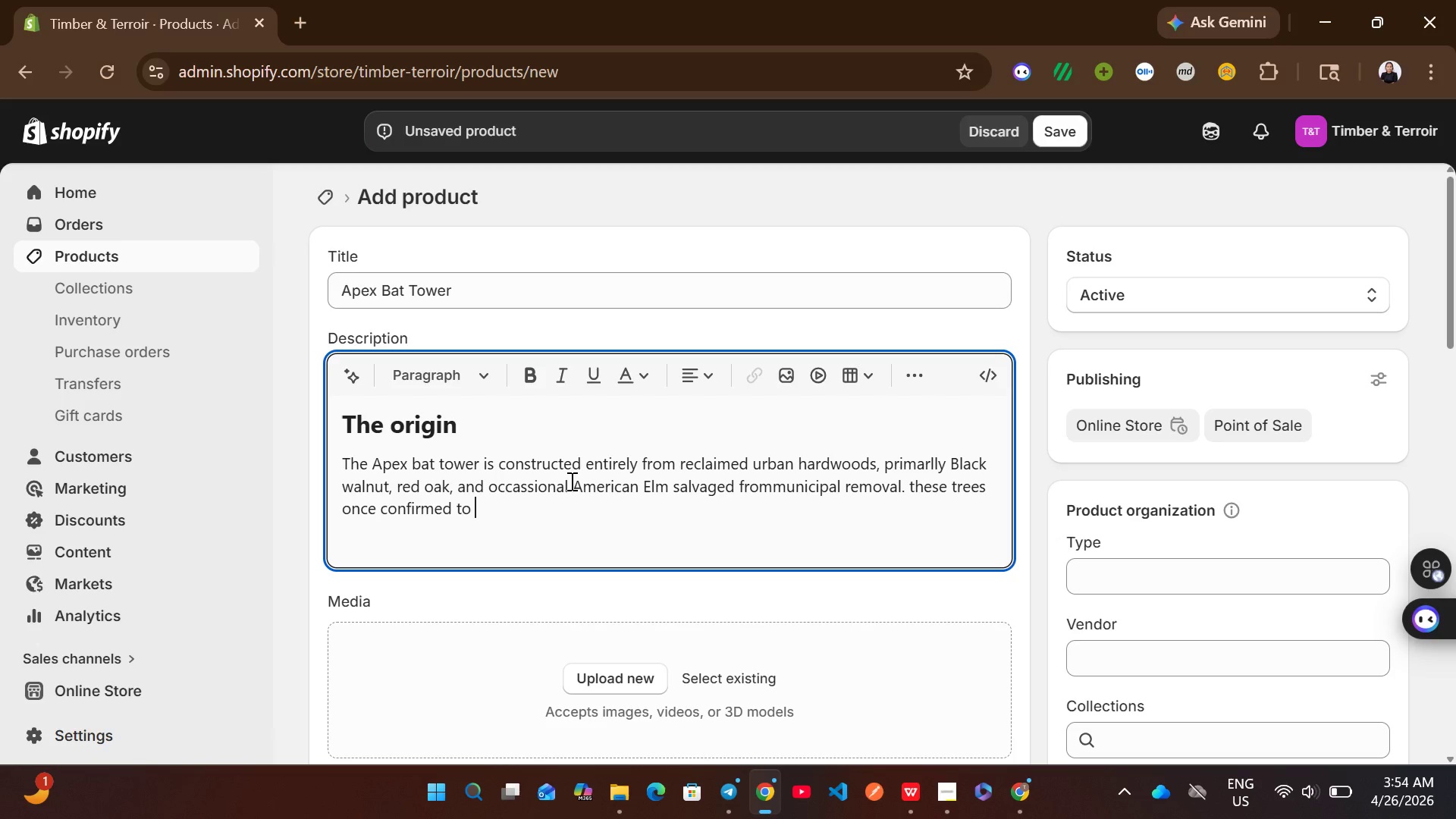 
wait(10.62)
 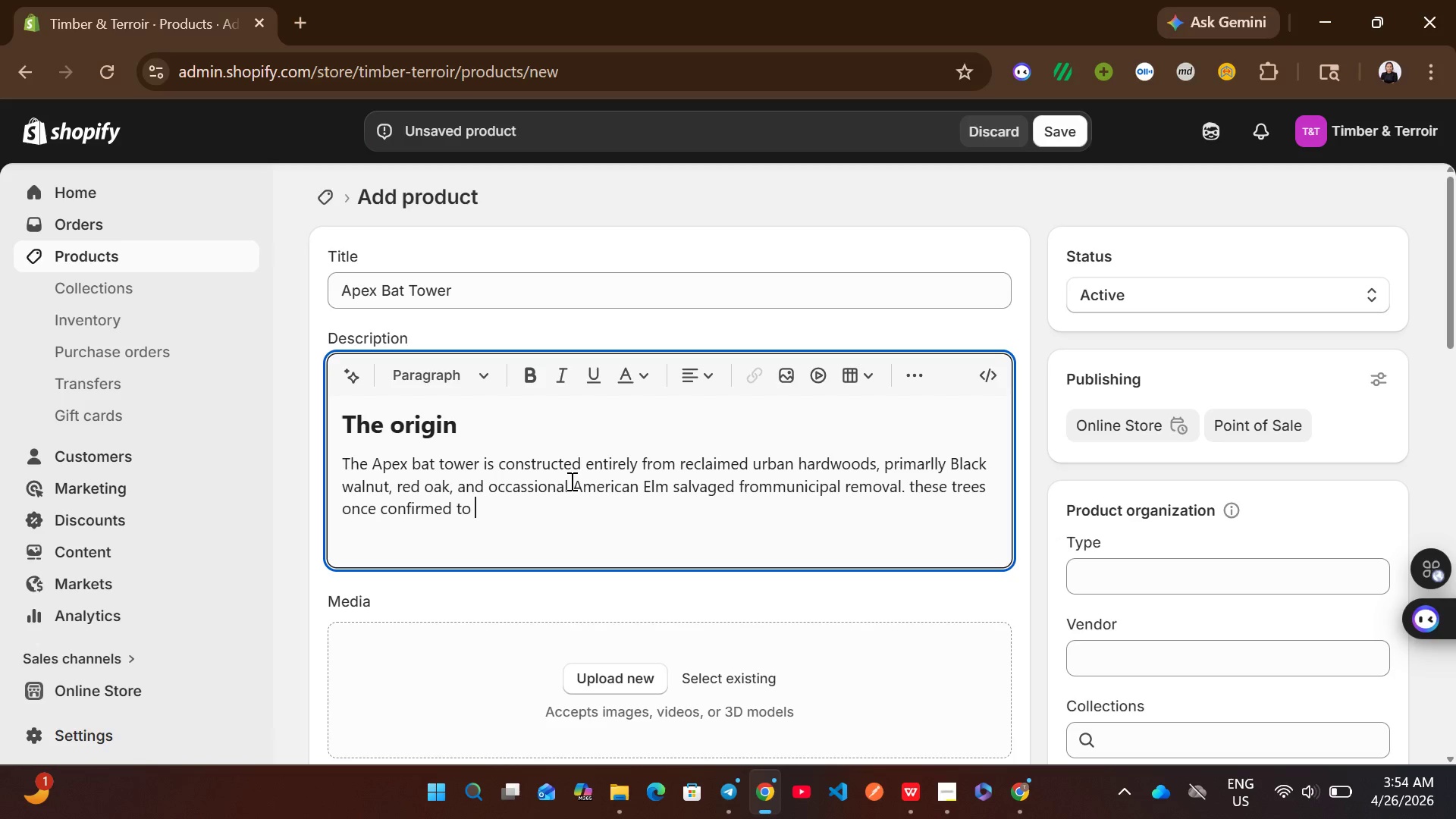 
key(Backspace)
 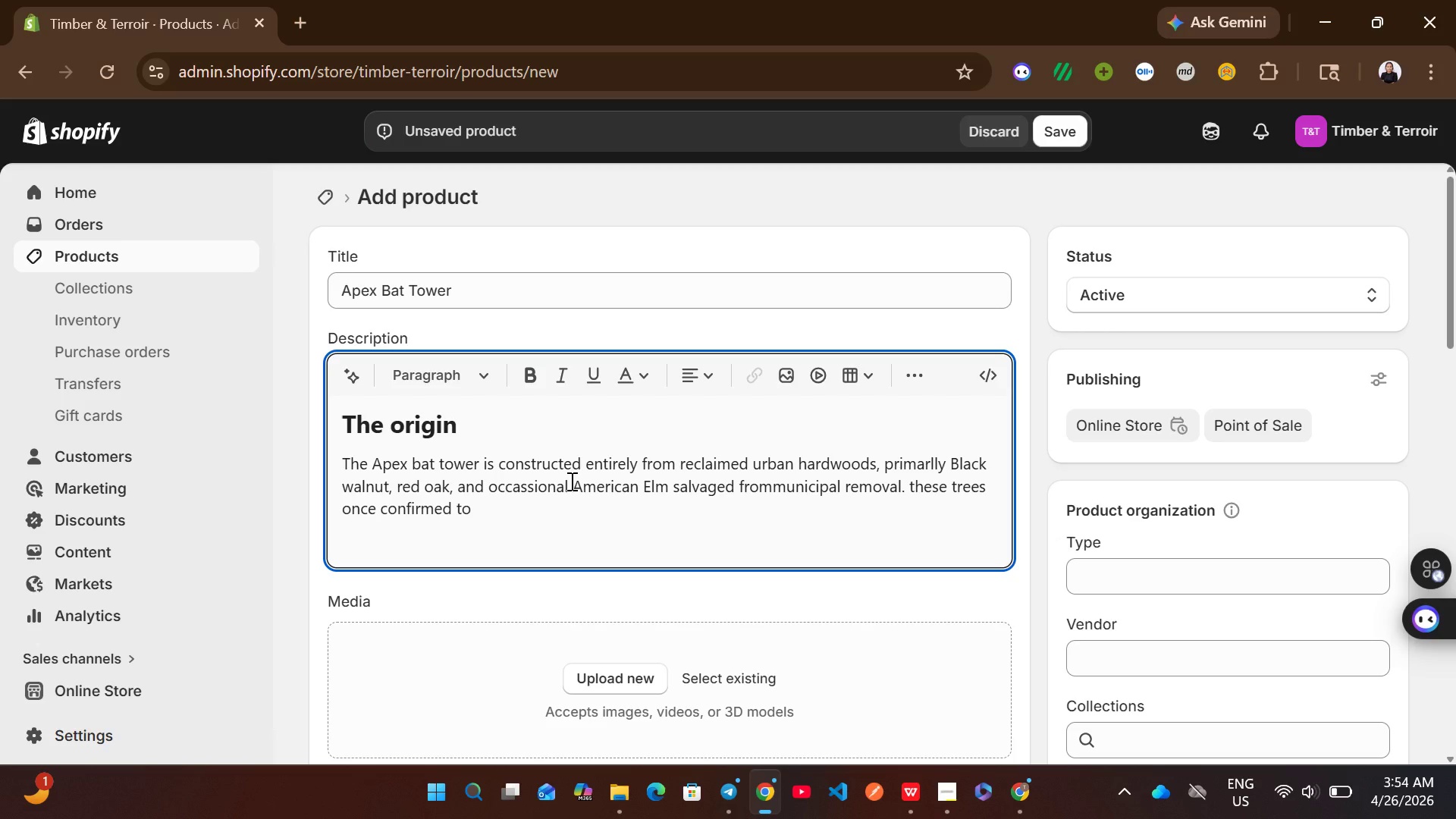 
wait(5.39)
 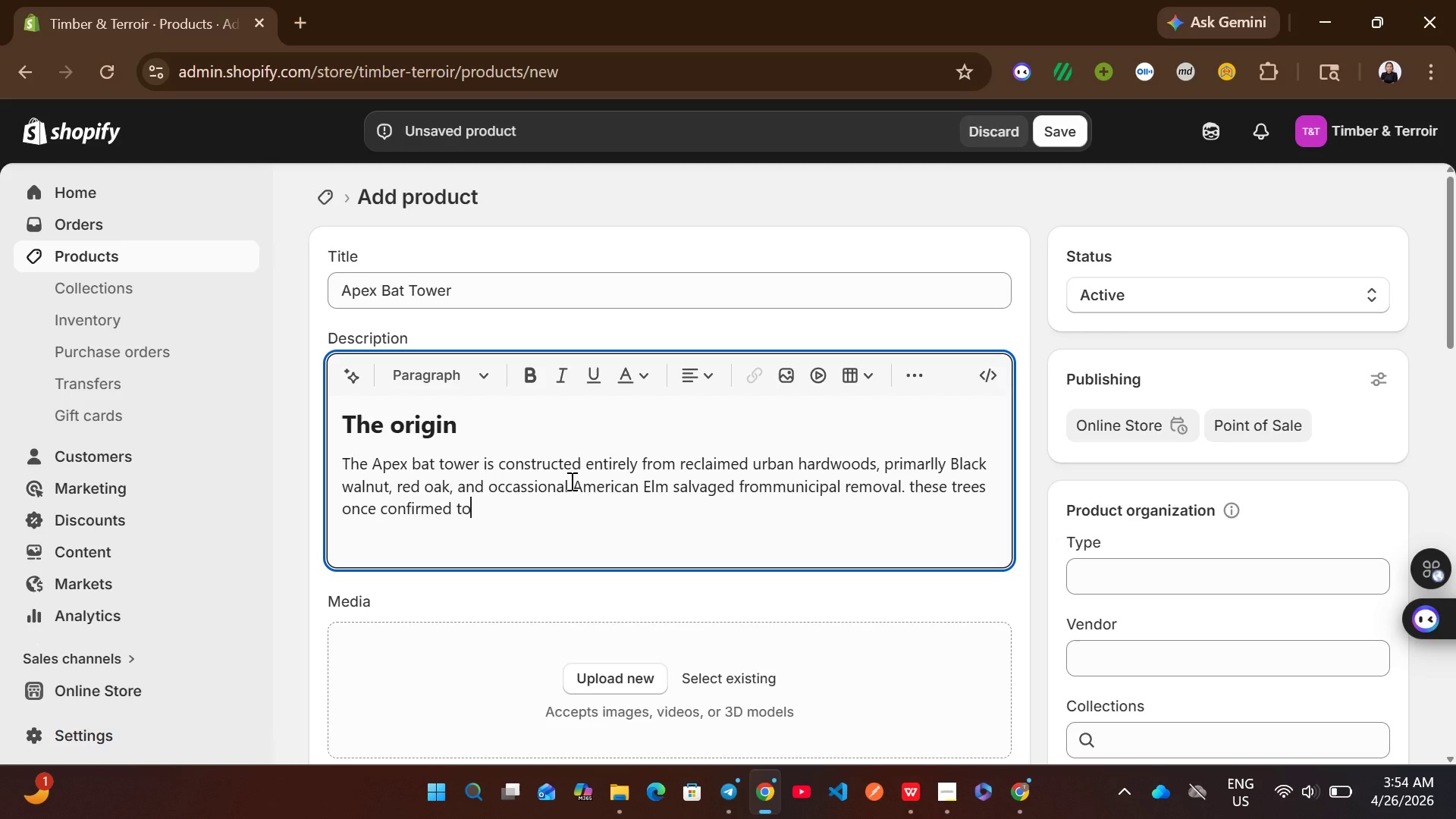 
key(Backspace)
 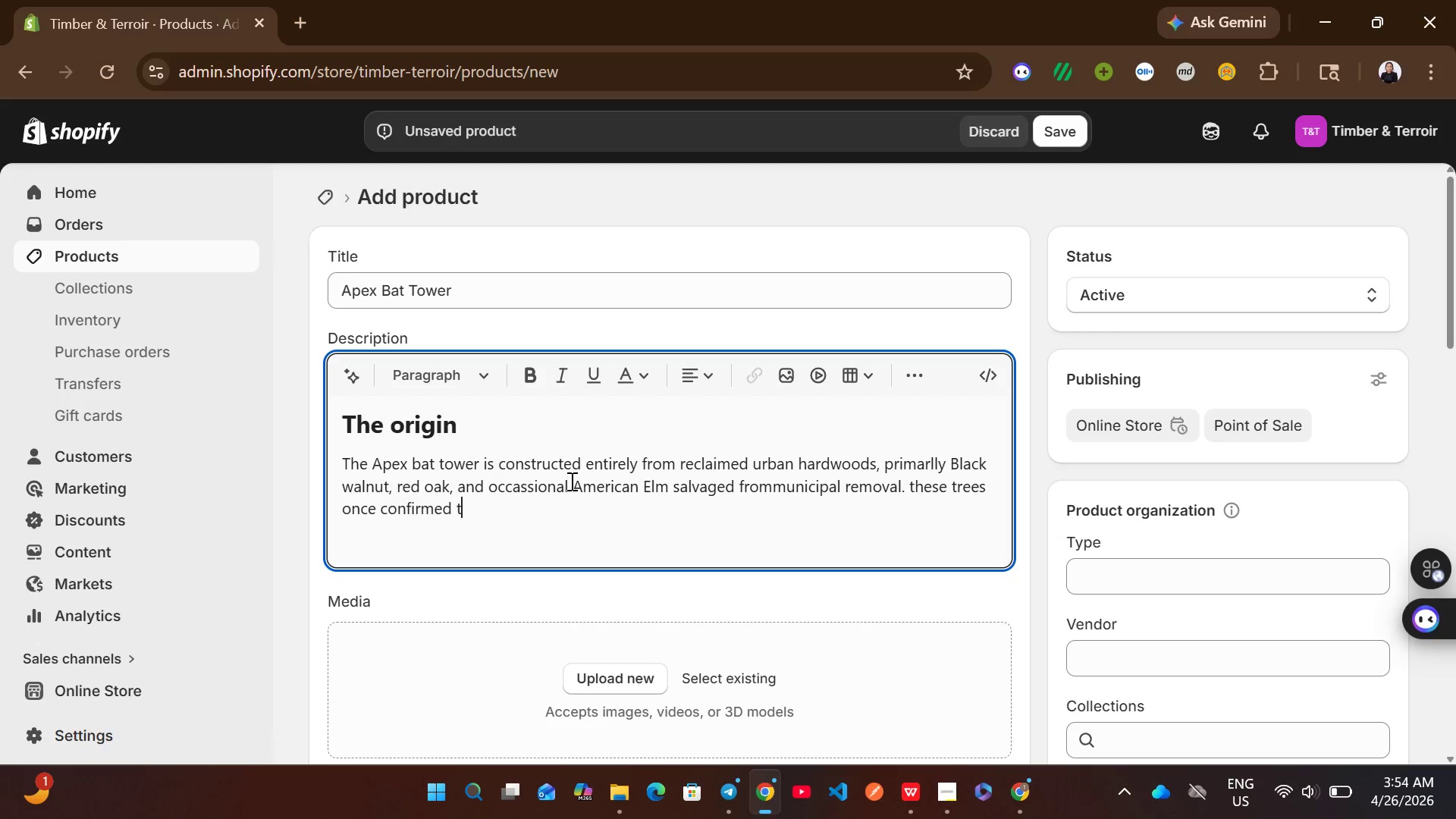 
key(Backspace)
 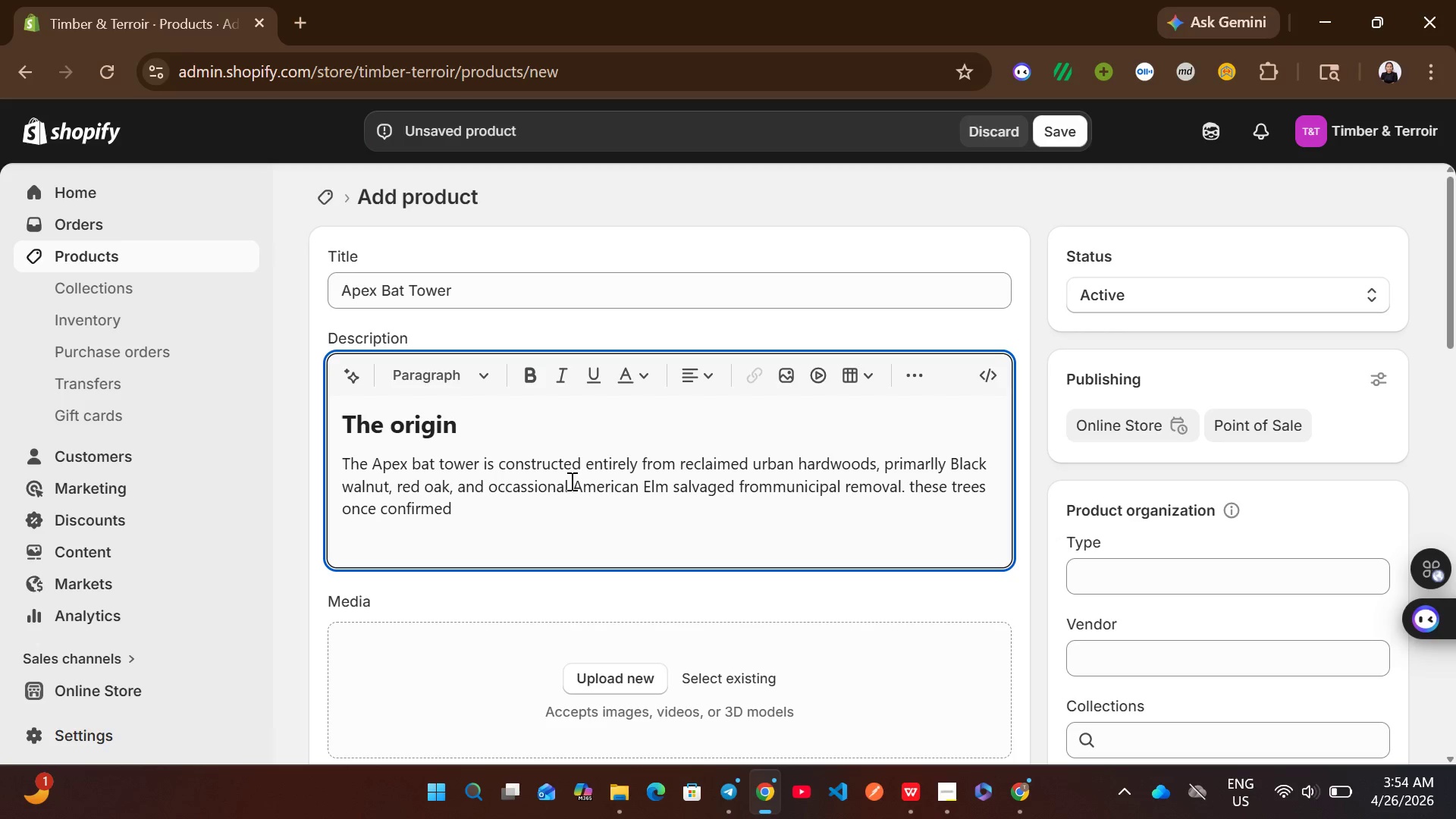 
key(Backspace)
key(Backspace)
key(Backspace)
type(formed )
 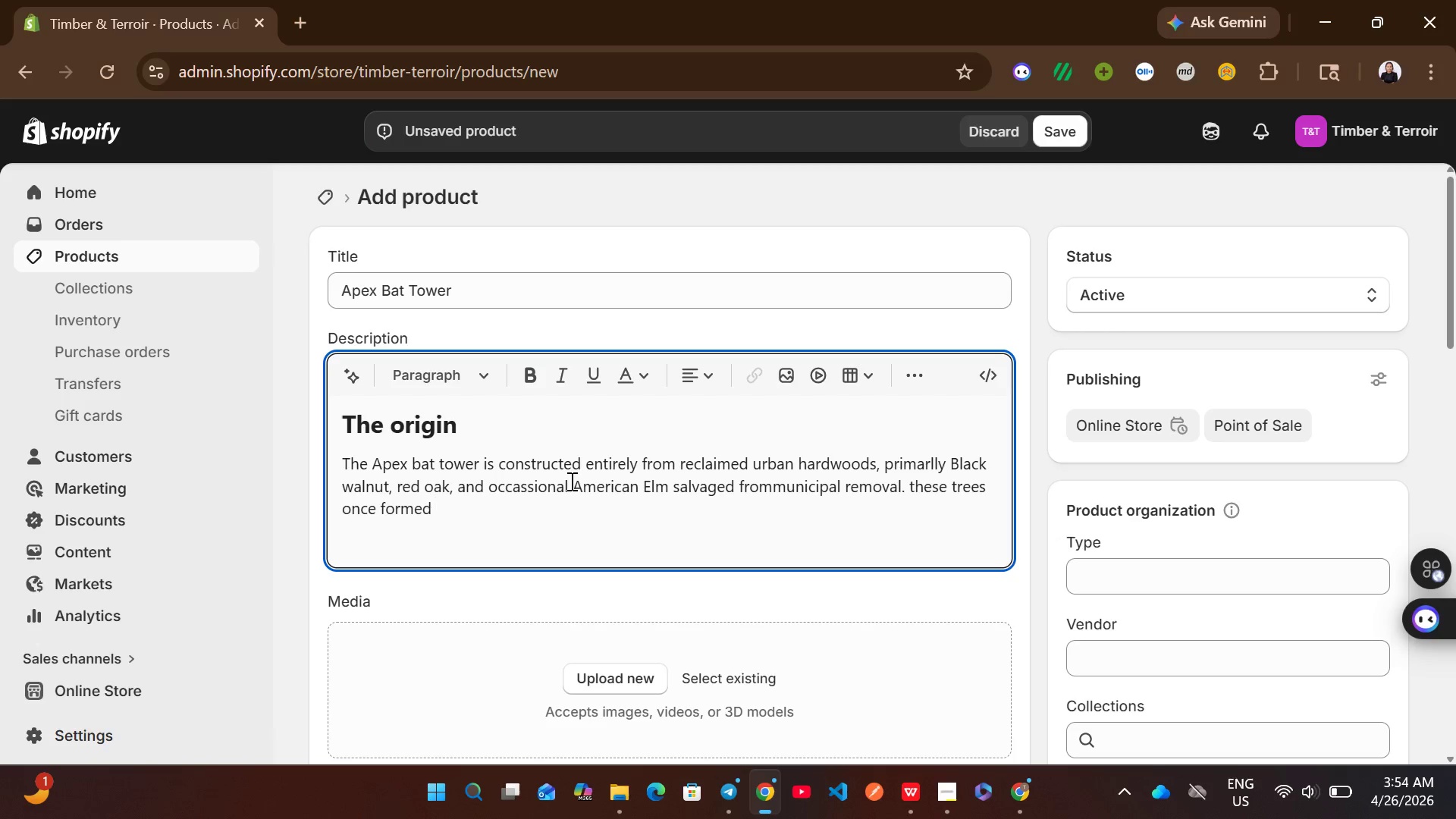 
wait(5.19)
 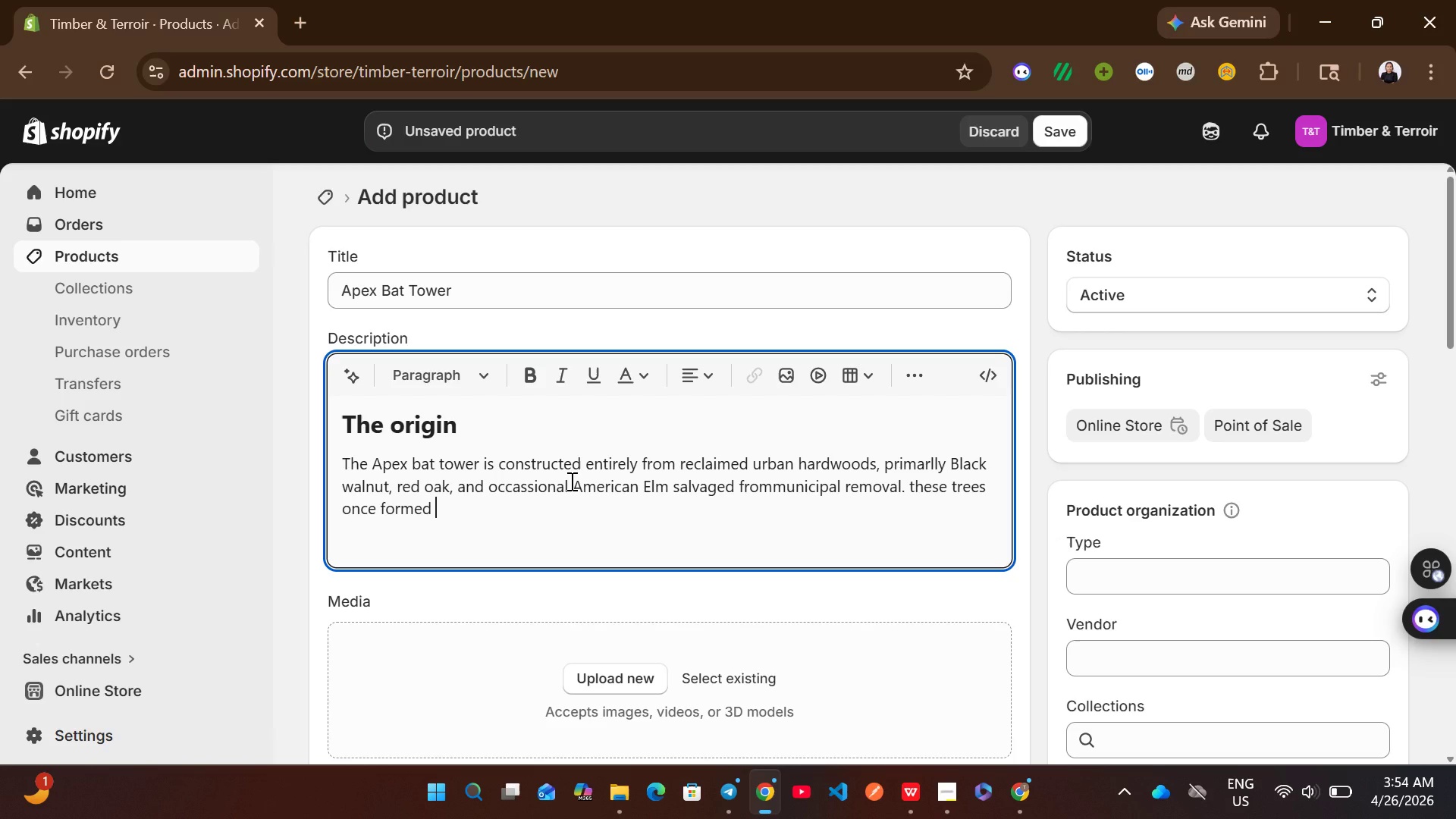 
type(part f the pragment of )
 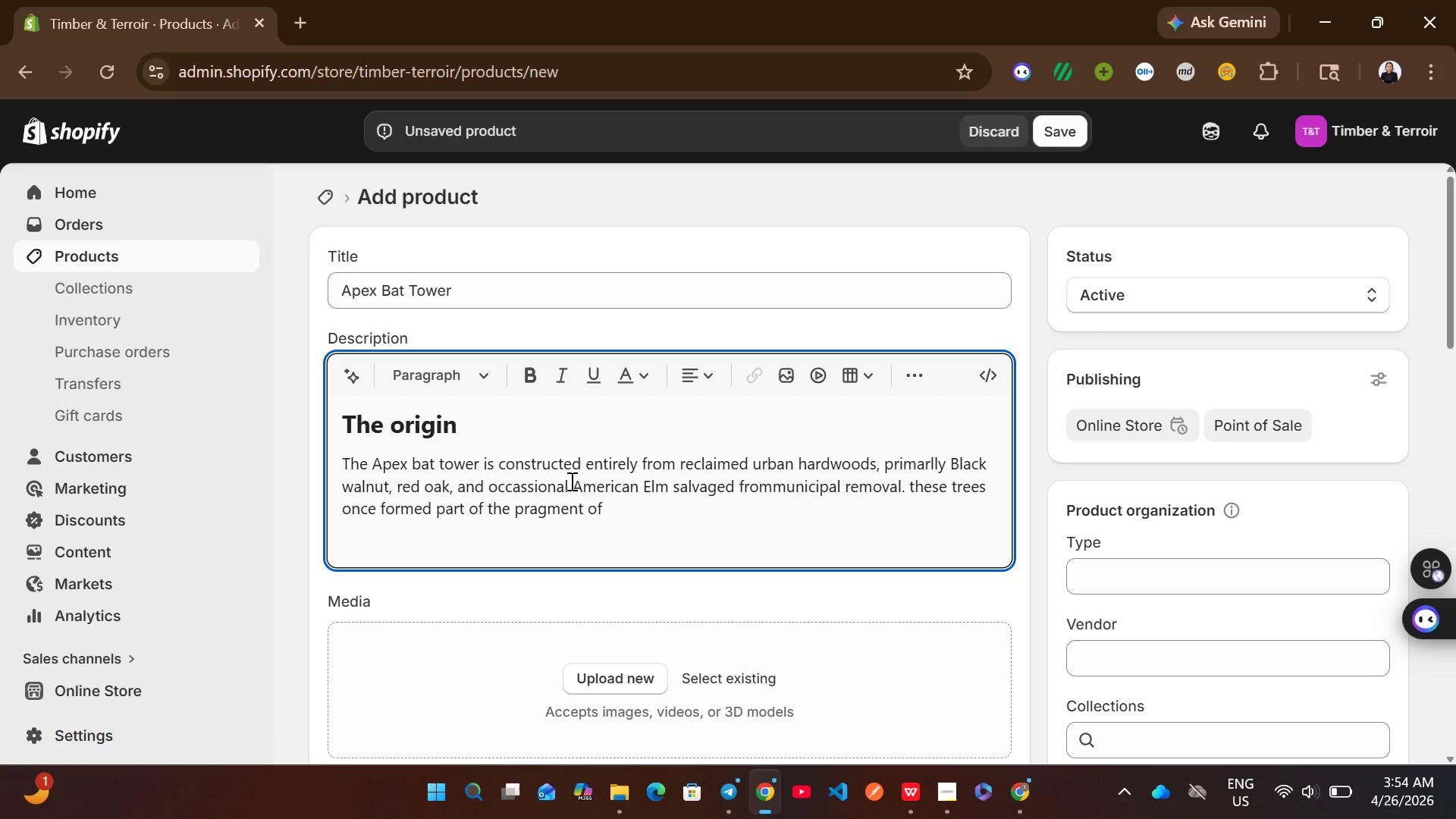 
type(urban can)
 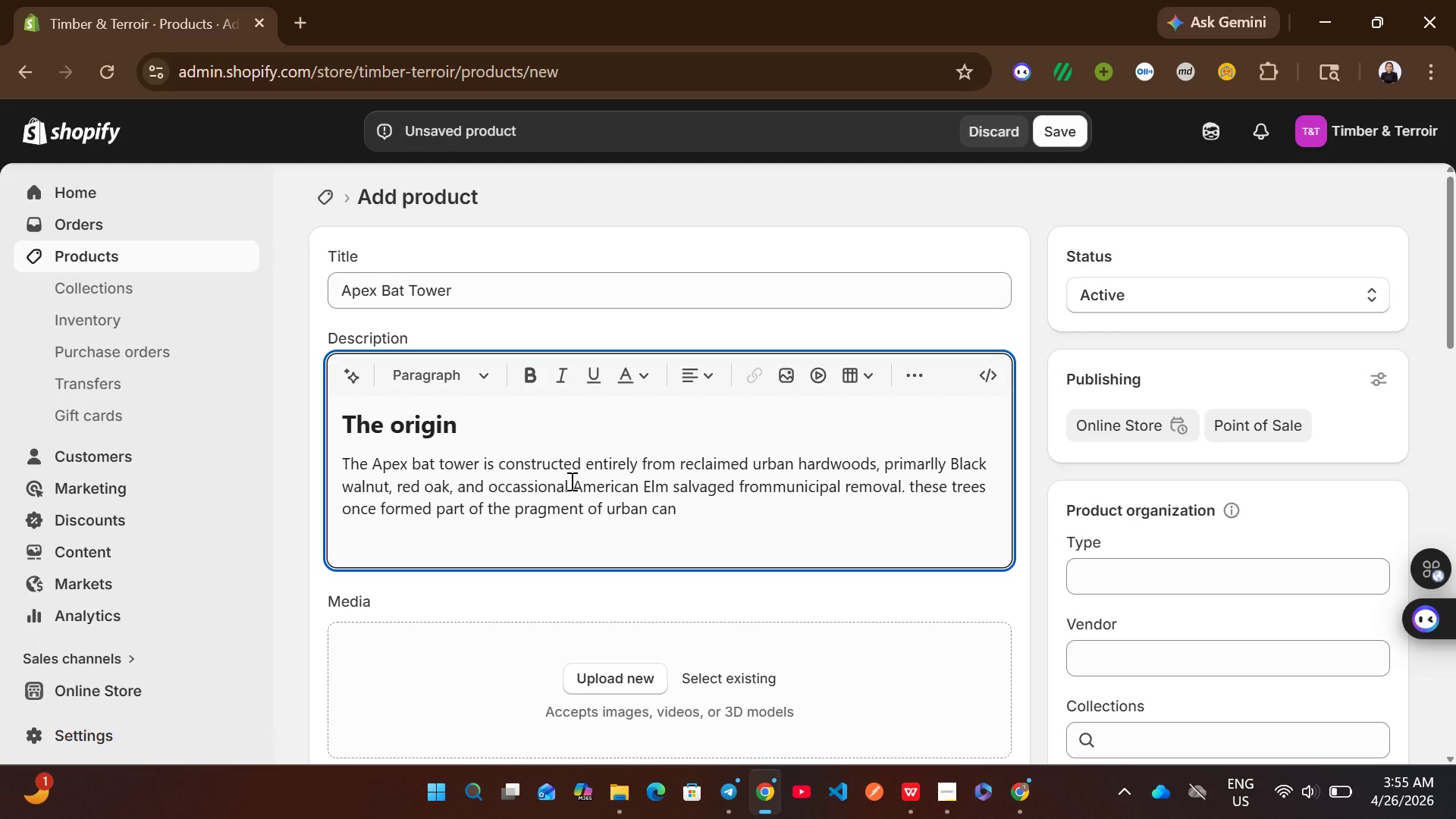 
wait(6.56)
 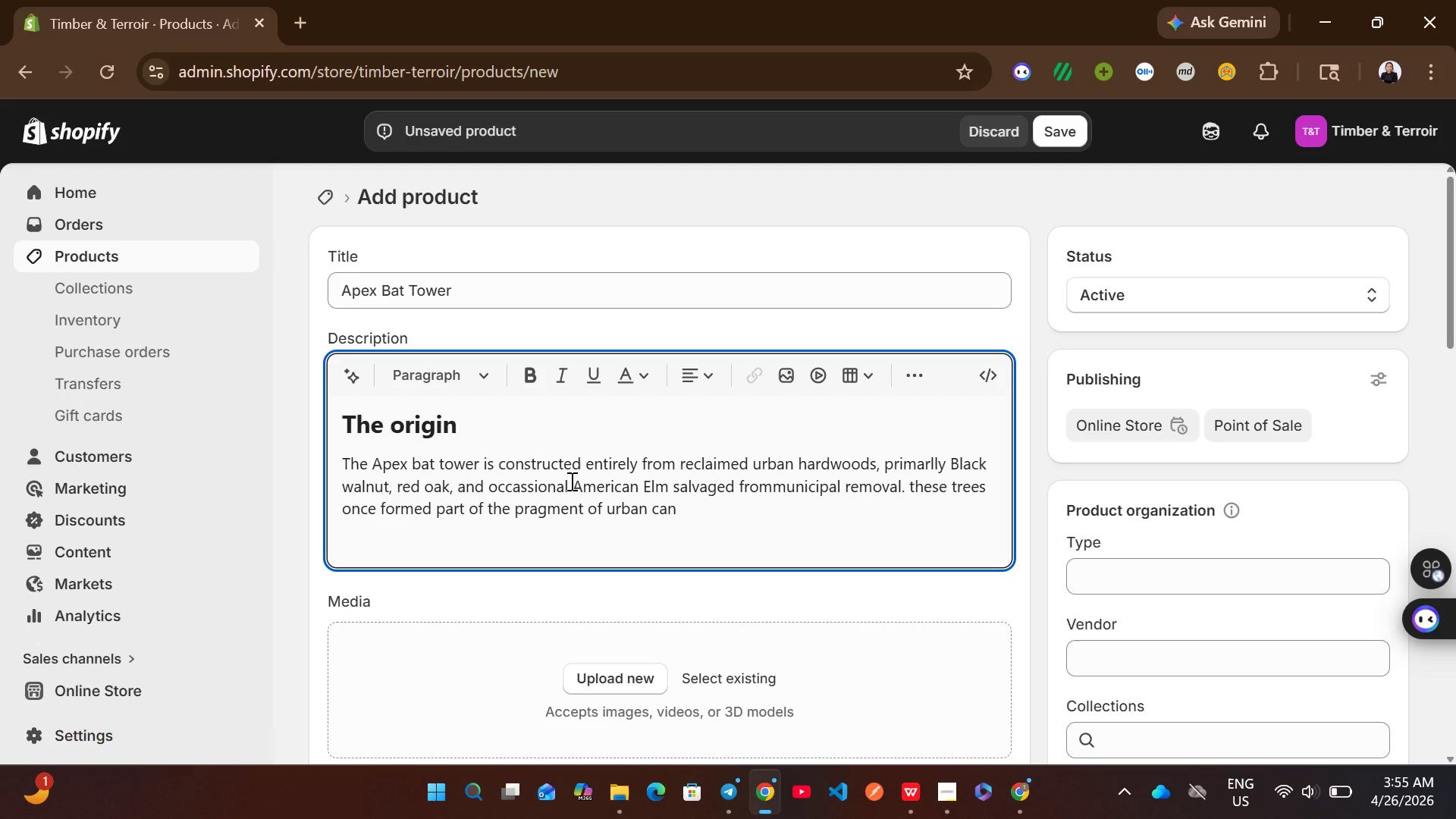 
type(opies )
 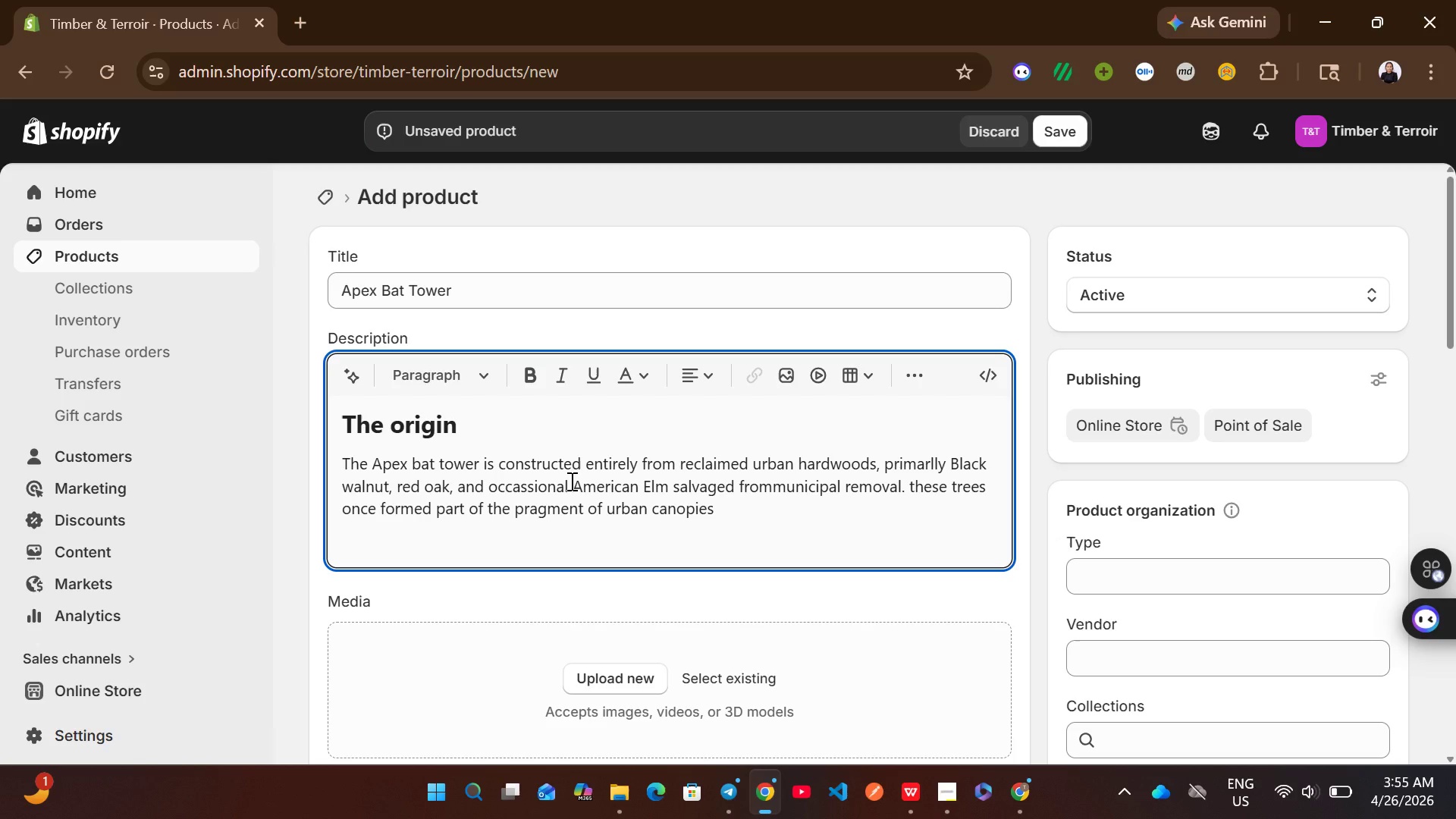 
key(Backspace)
type(-street corridors )
key(Backspace)
type(, parl=)
key(Backspace)
key(Backspace)
type(k edh)
key(Backspace)
type(ges )
 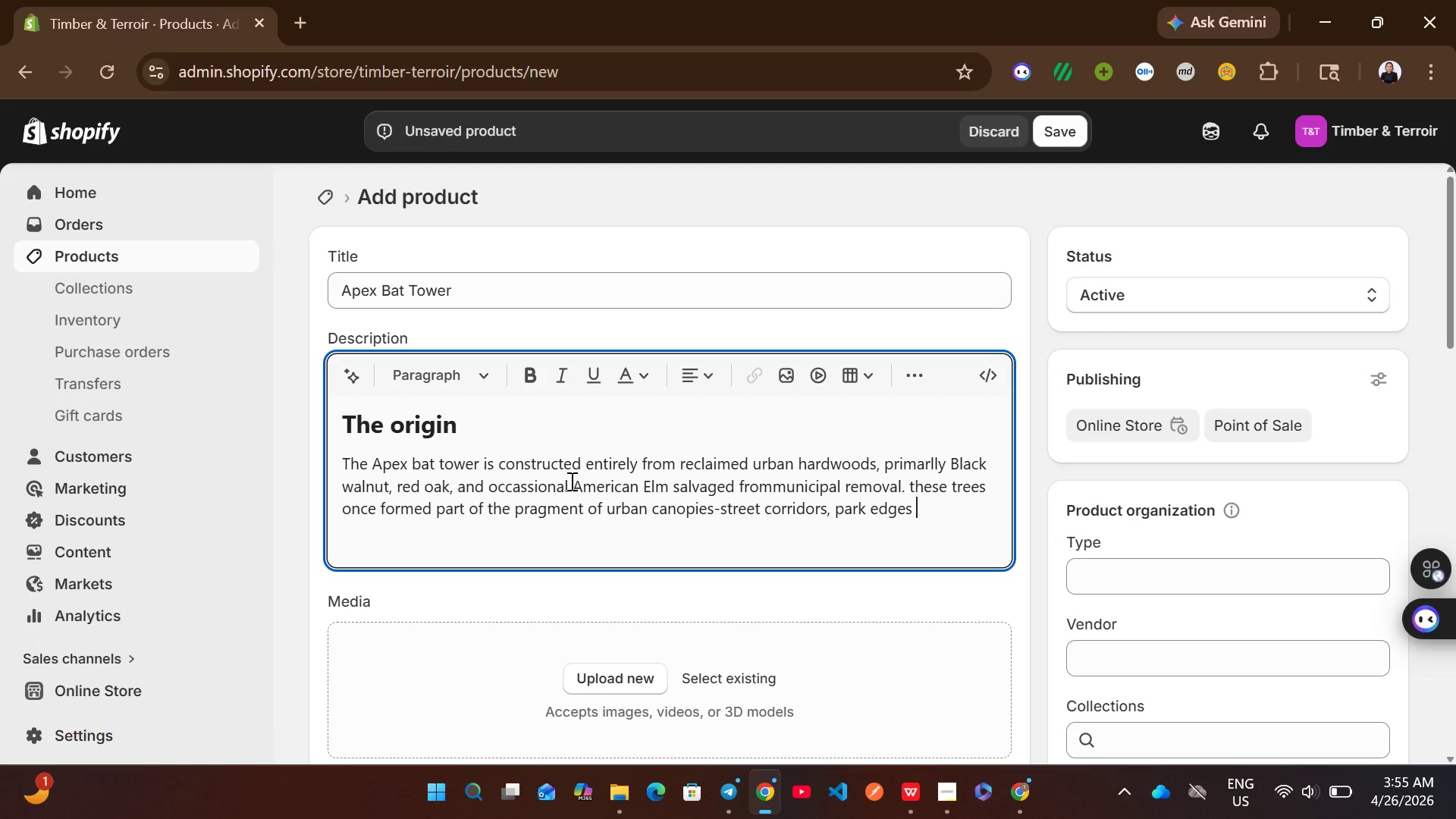 
wait(8.31)
 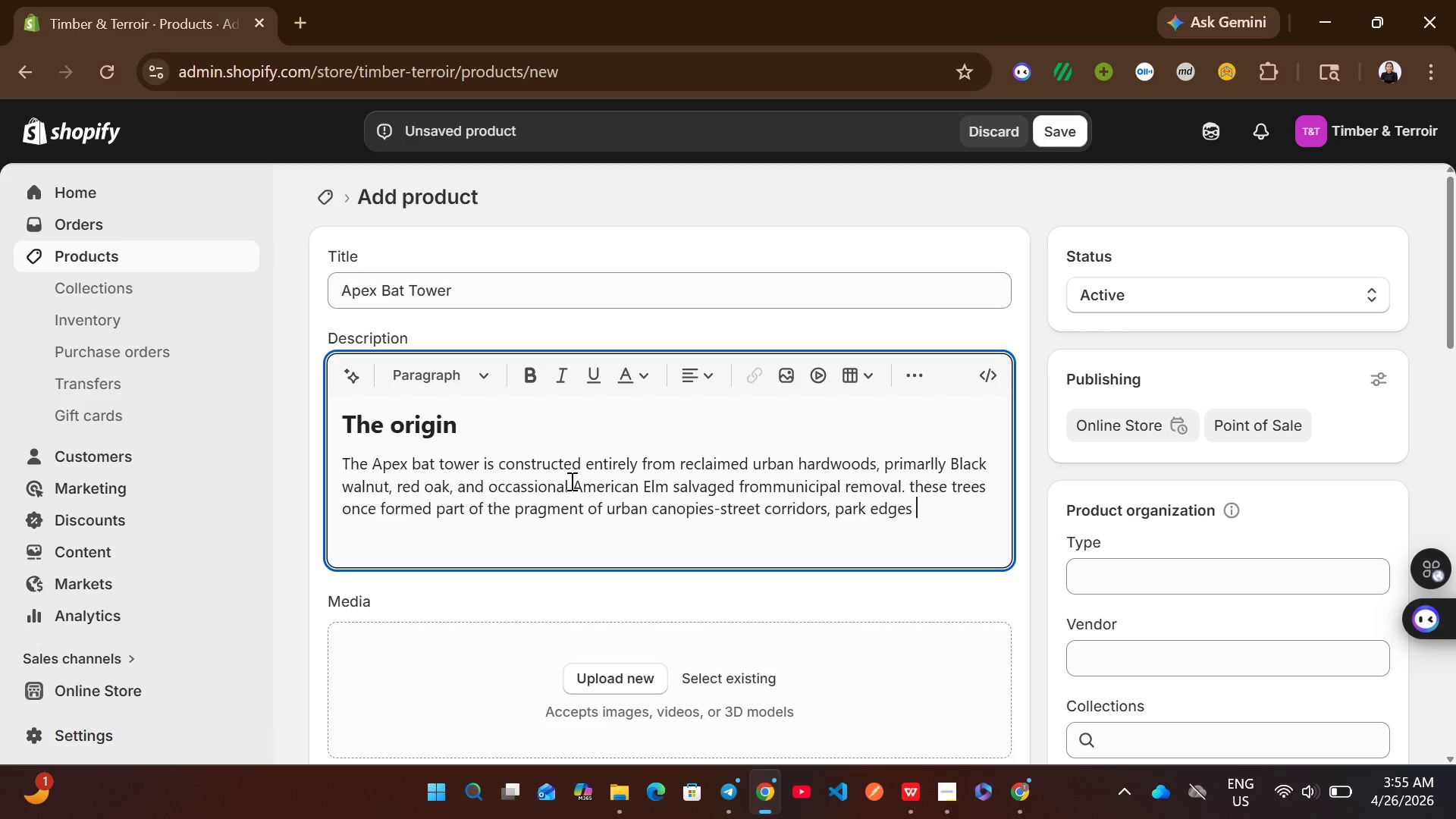 
type(and forgotten industrial )
 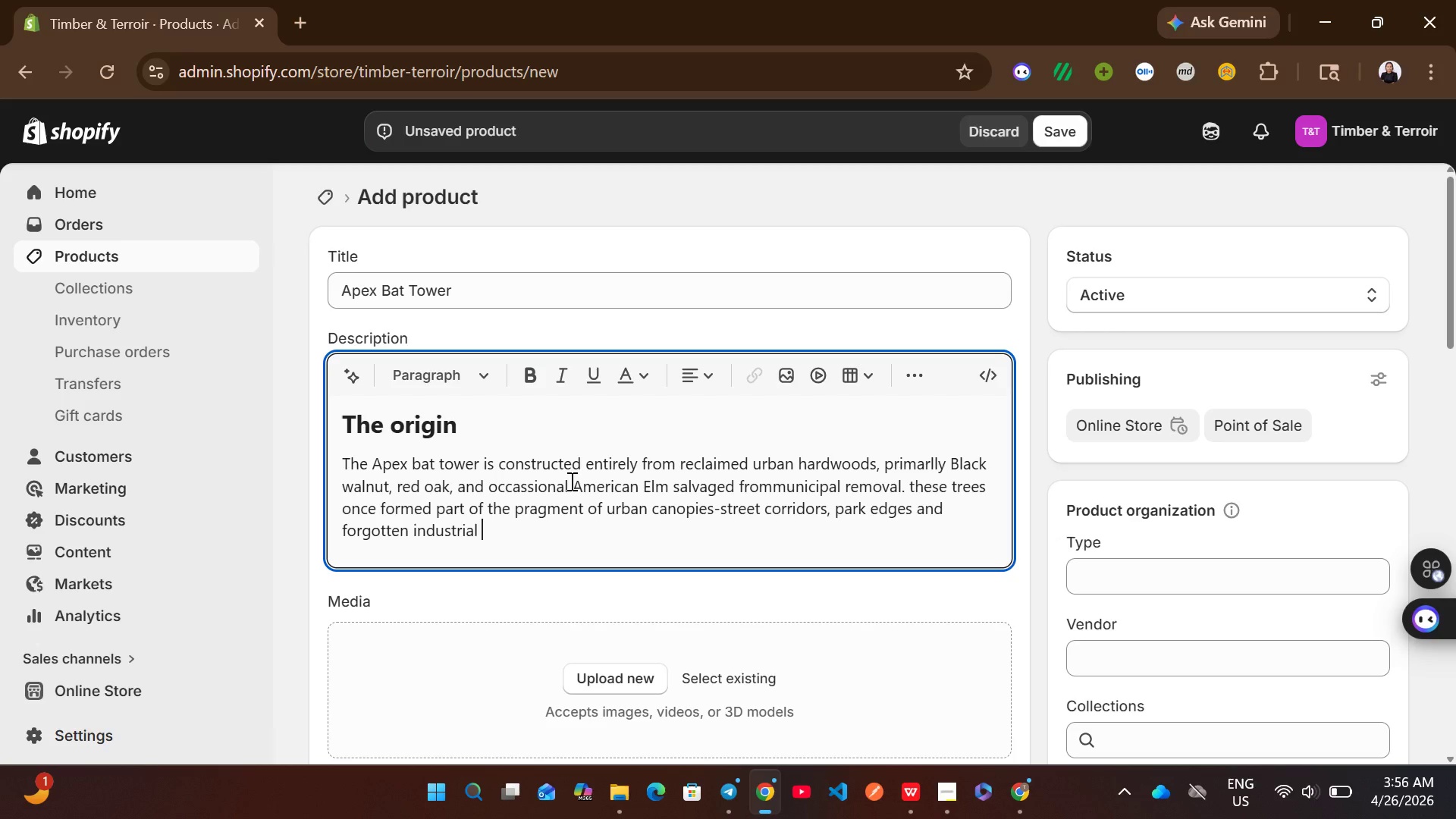 
wait(13.84)
 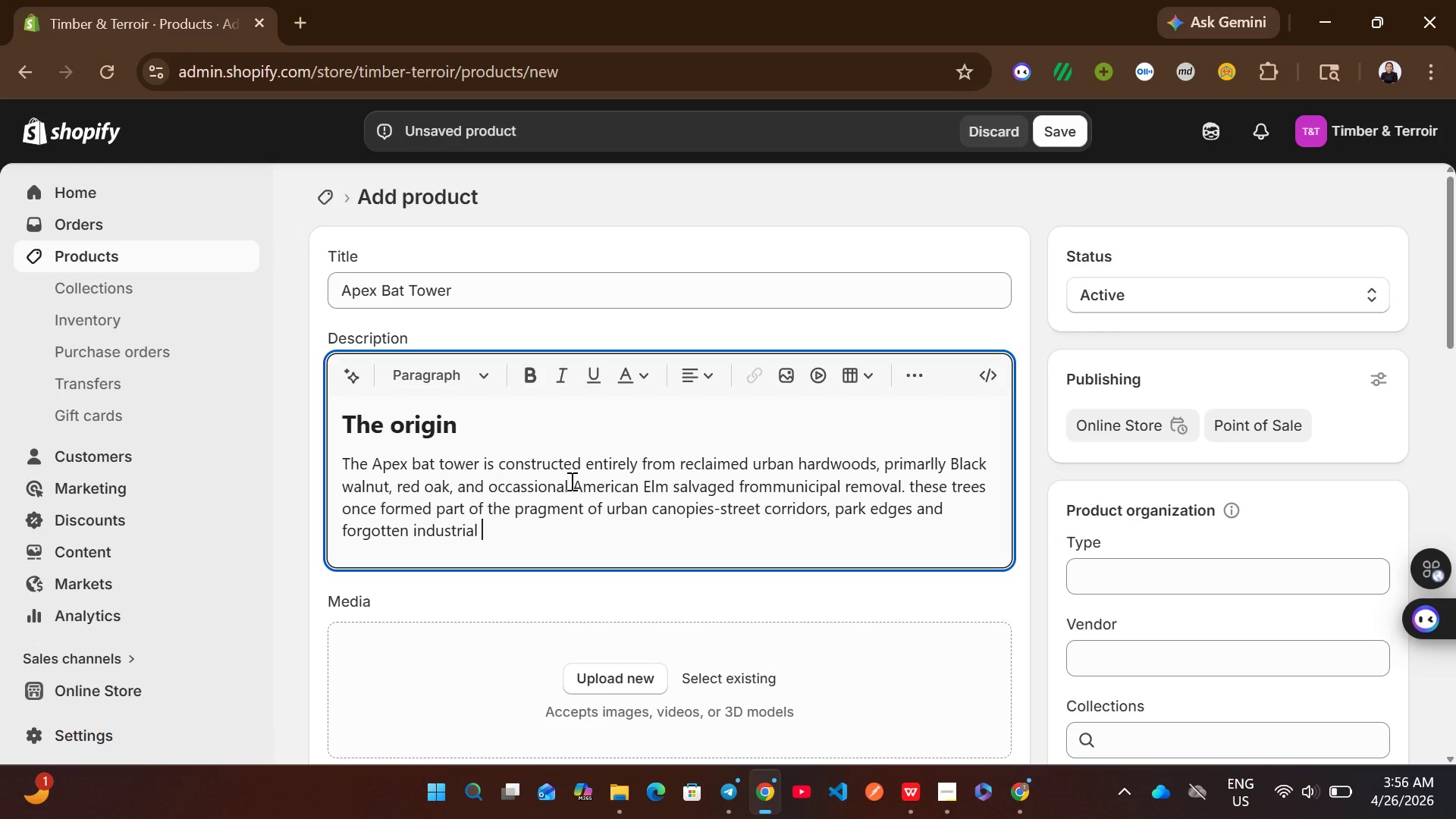 
type(greee)
key(Backspace)
type(n buffers,)
key(Backspace)
type(.)
 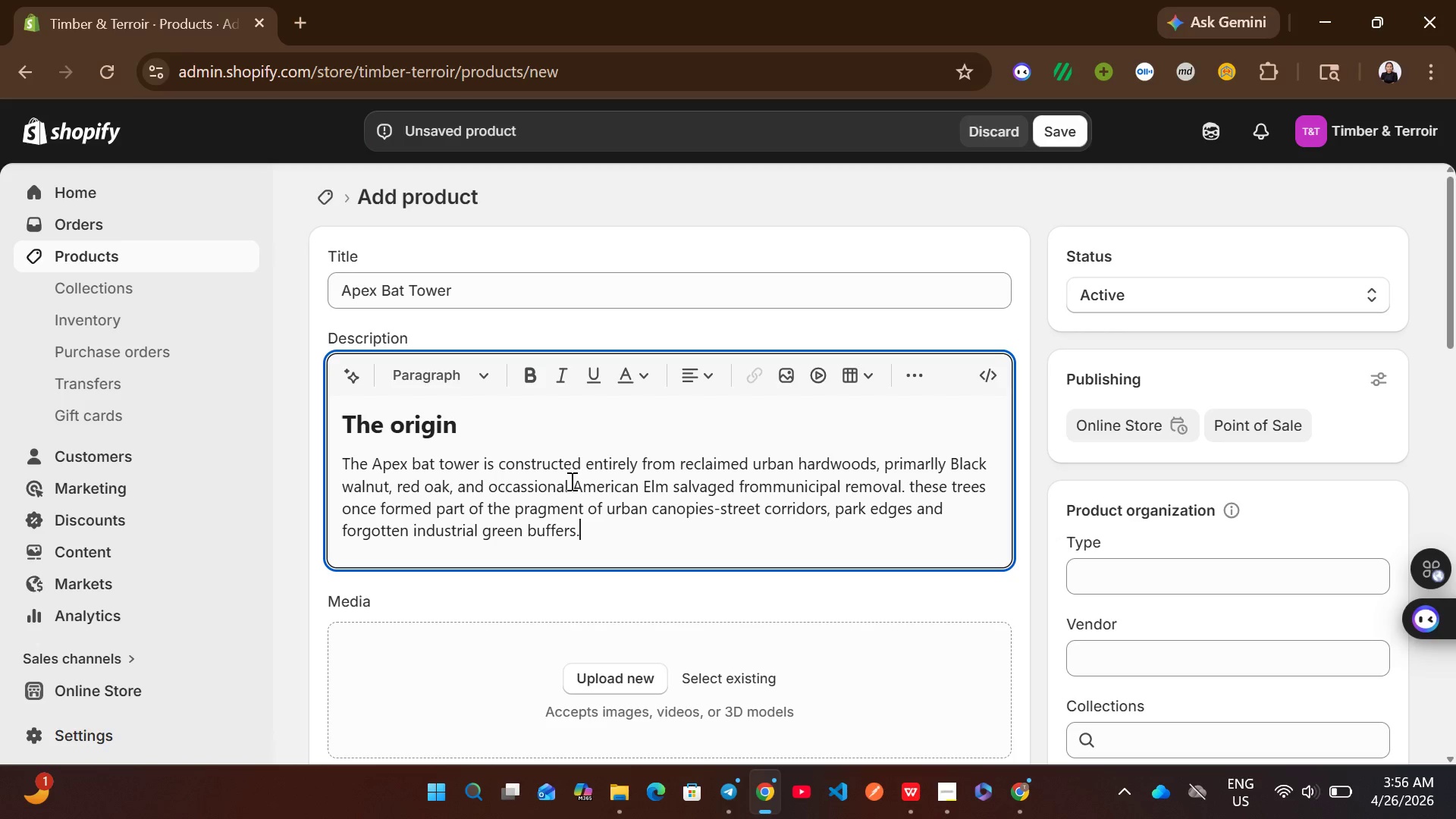 
key(Enter)
 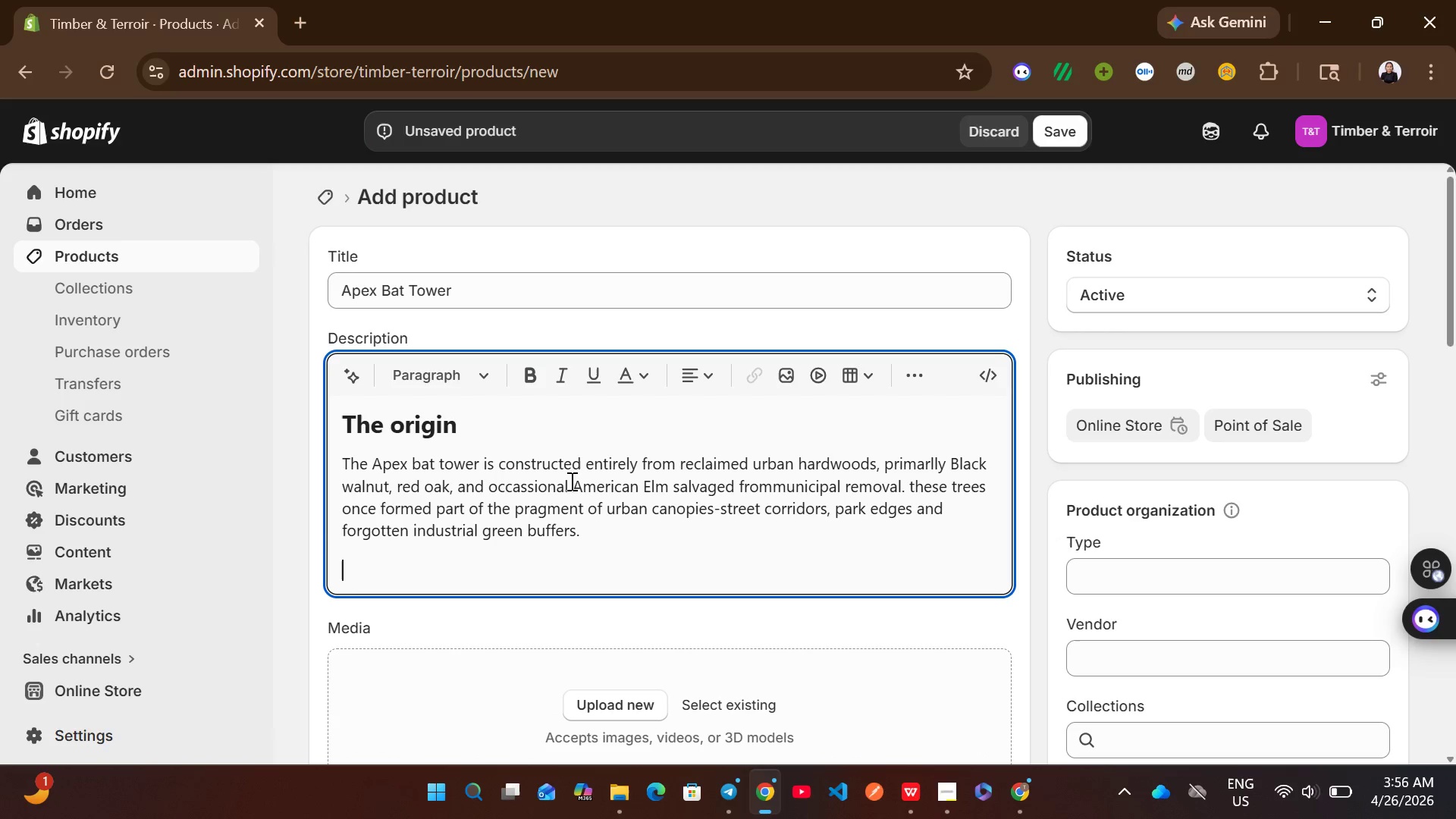 
key(Backspace)
 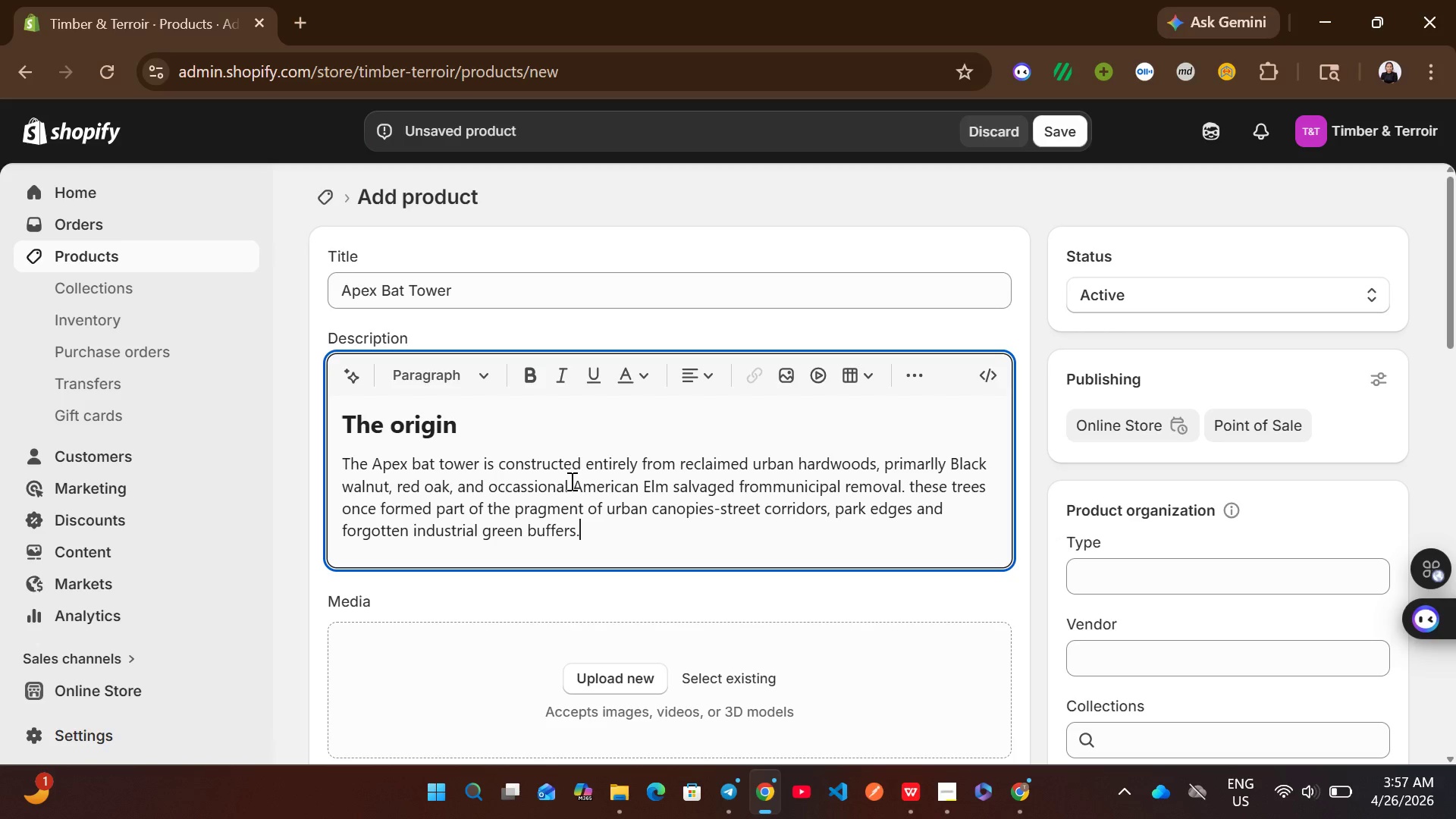 
wait(45.38)
 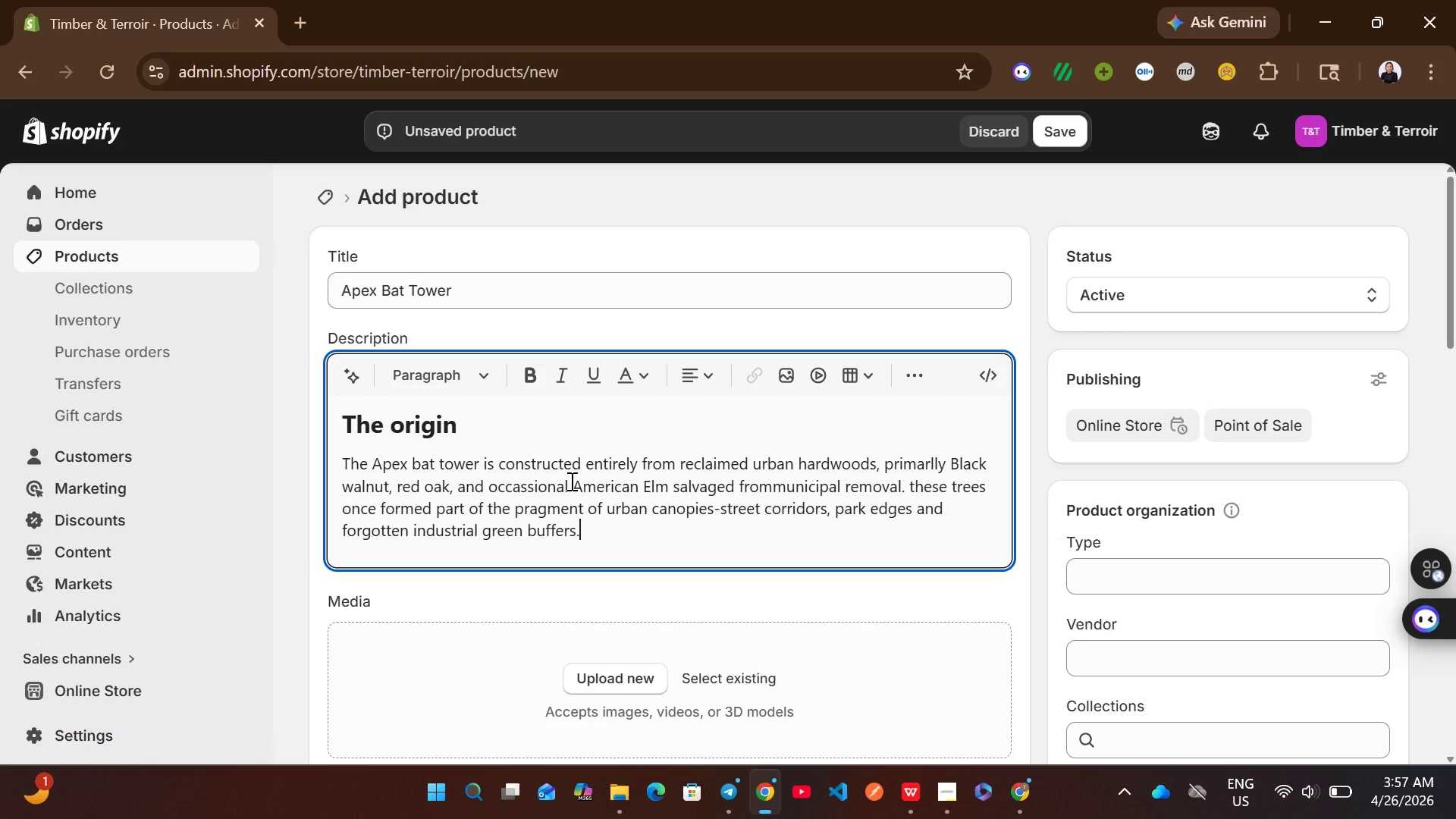 
type(rather than being )
 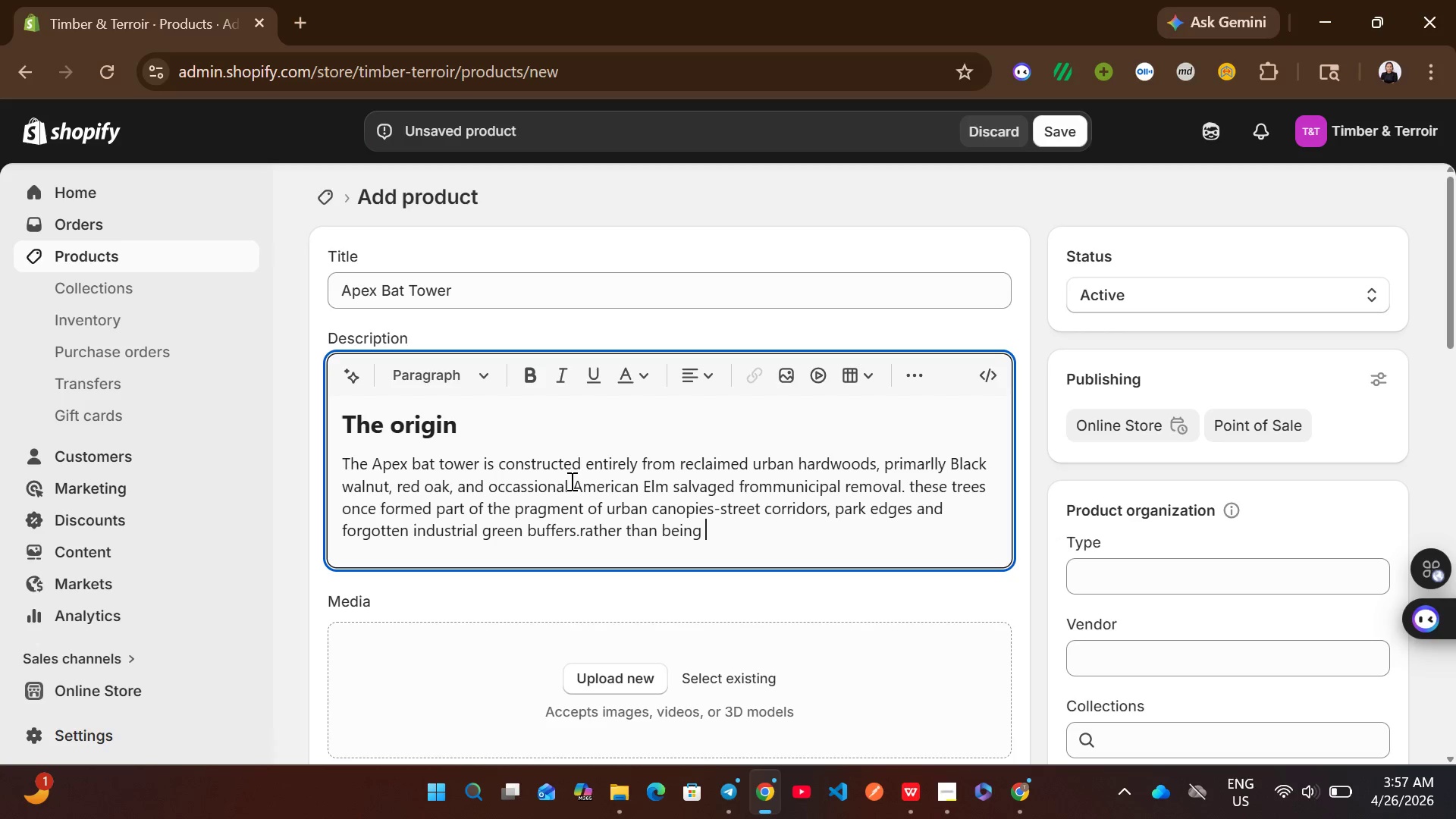 
wait(46.33)
 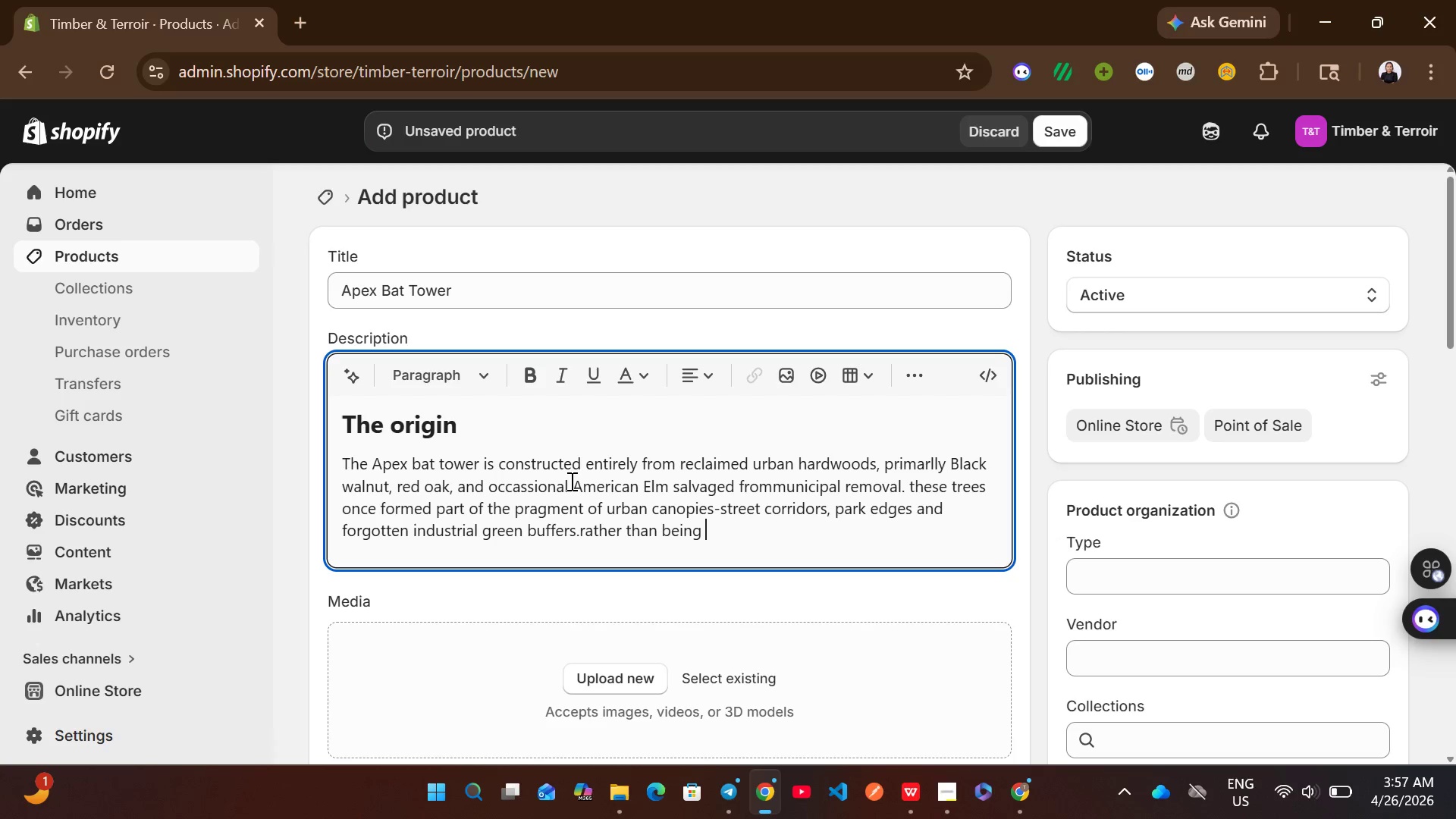 
type(procce)
key(Backspace)
key(Backspace)
type(essed )
 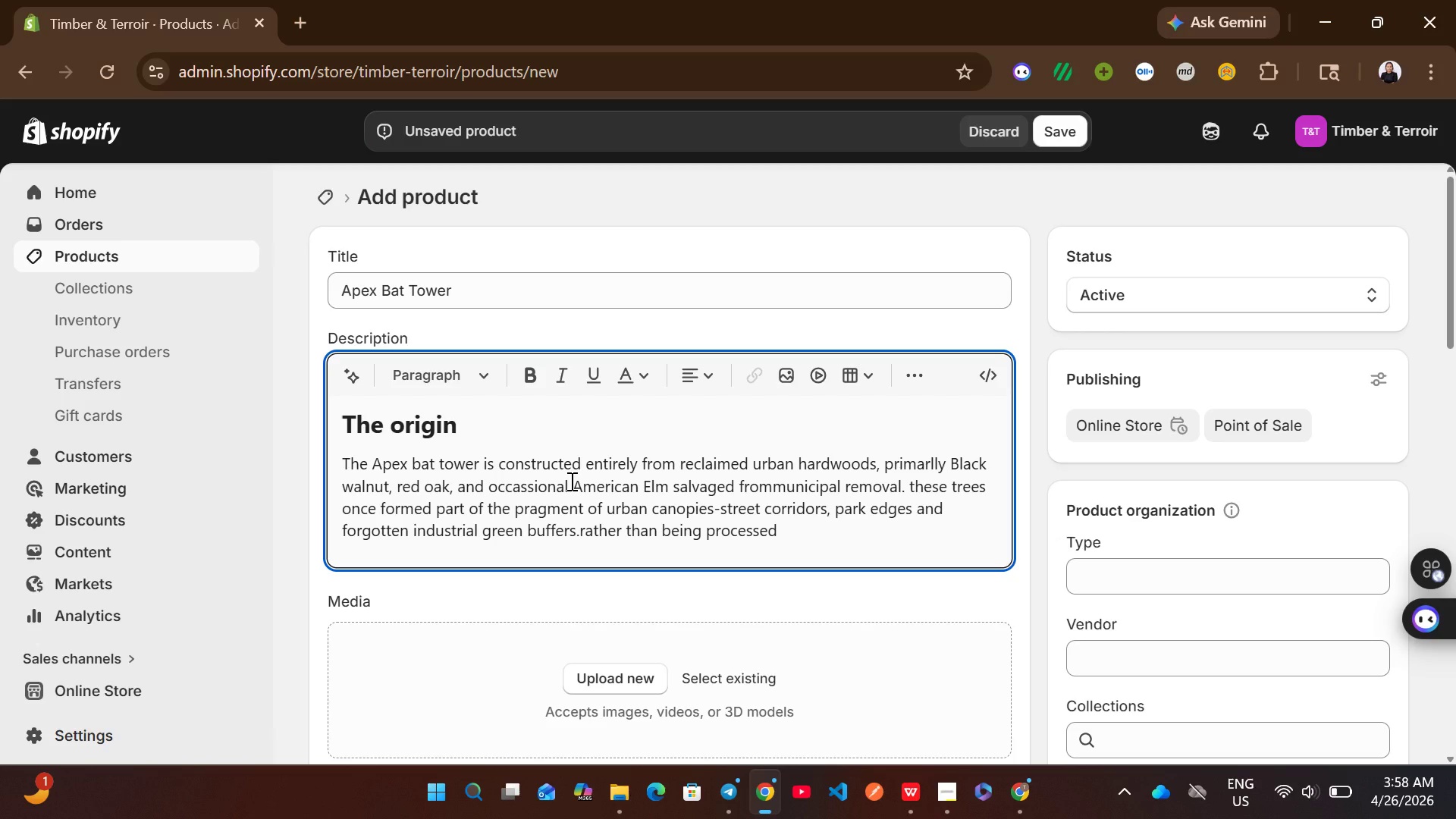 
type(into )
 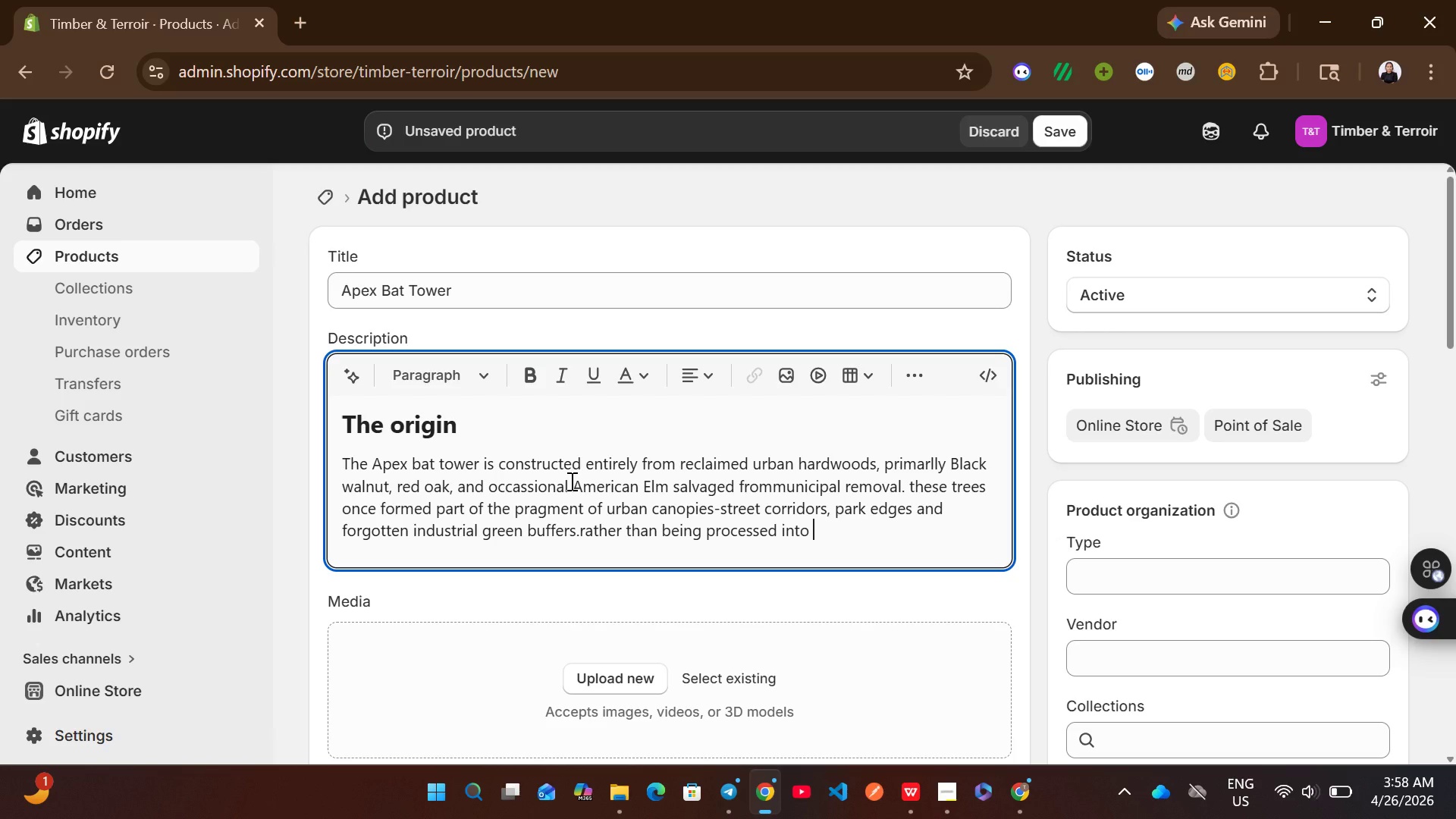 
wait(5.95)
 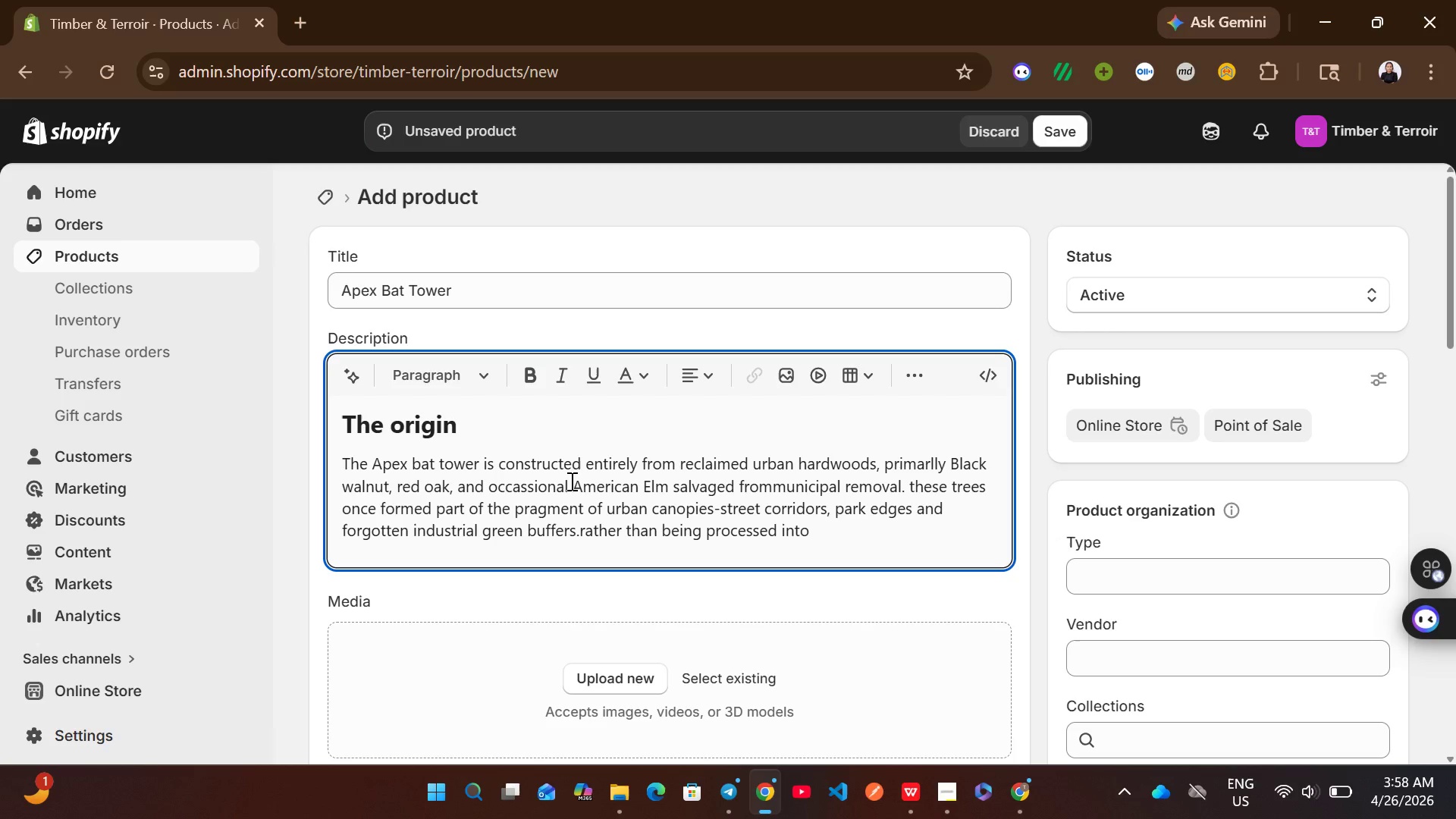 
type(mulch waste biomass, )
 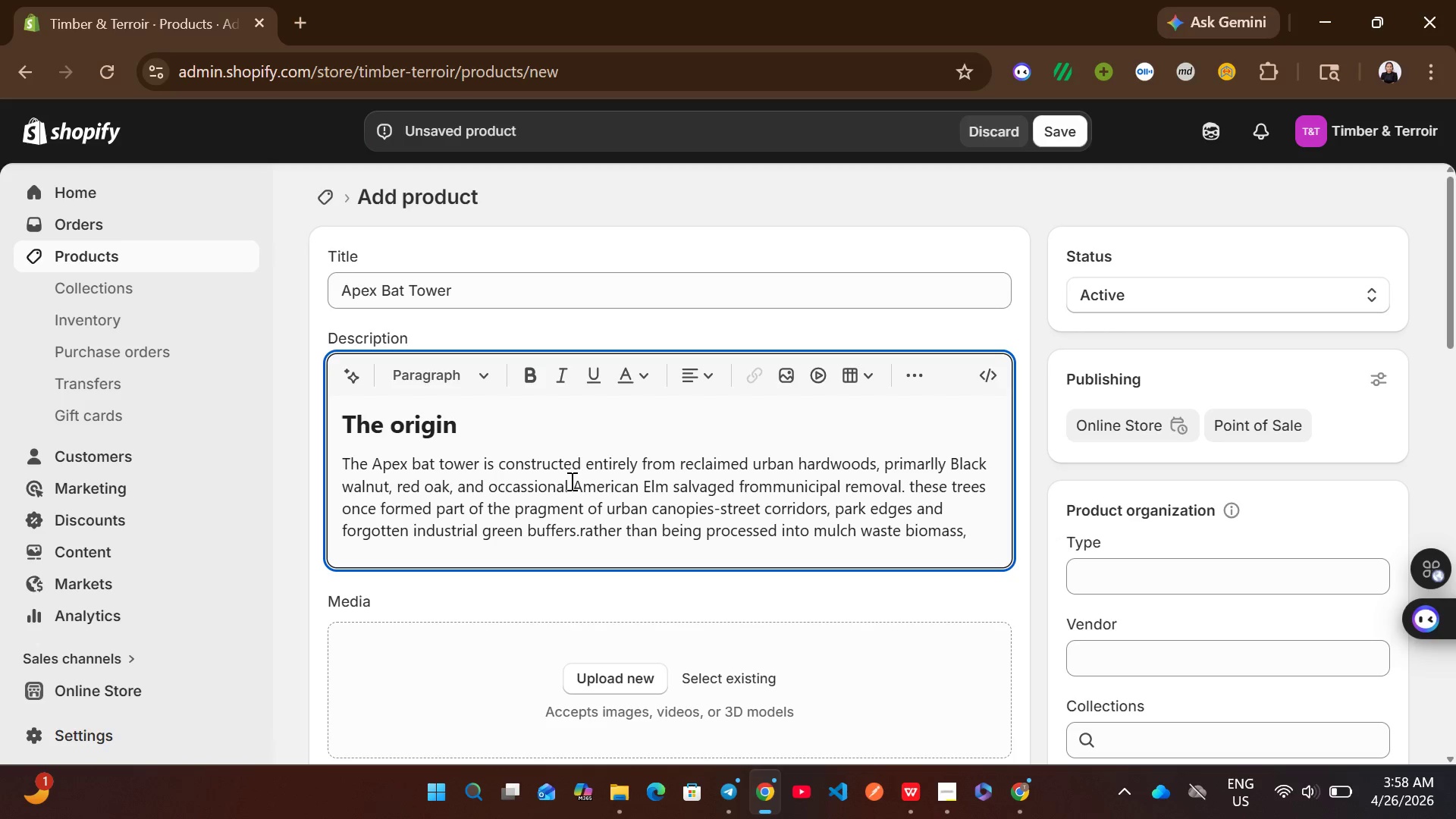 
type(ee)
key(Backspace)
type(ach log u)
 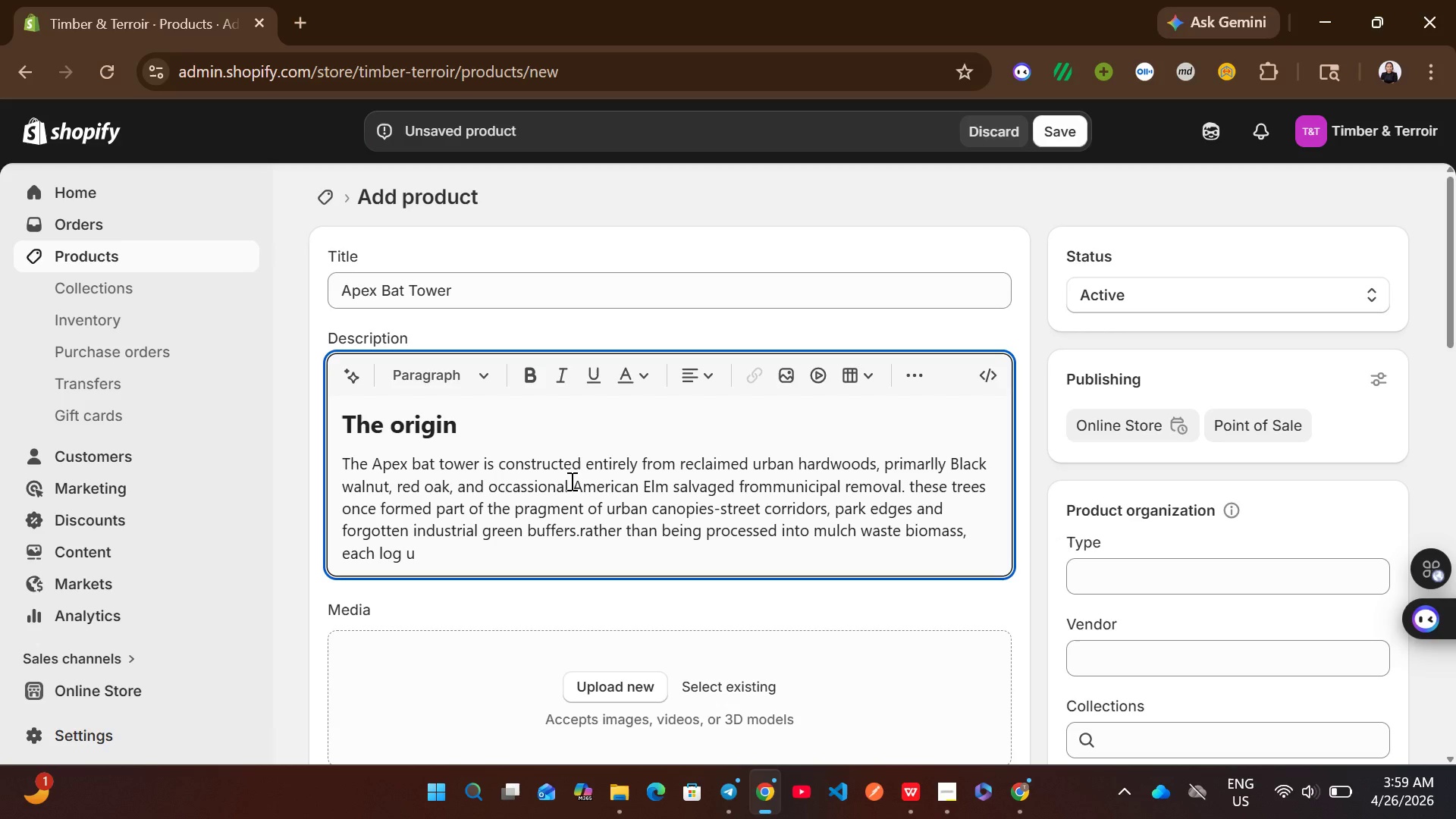 
wait(46.11)
 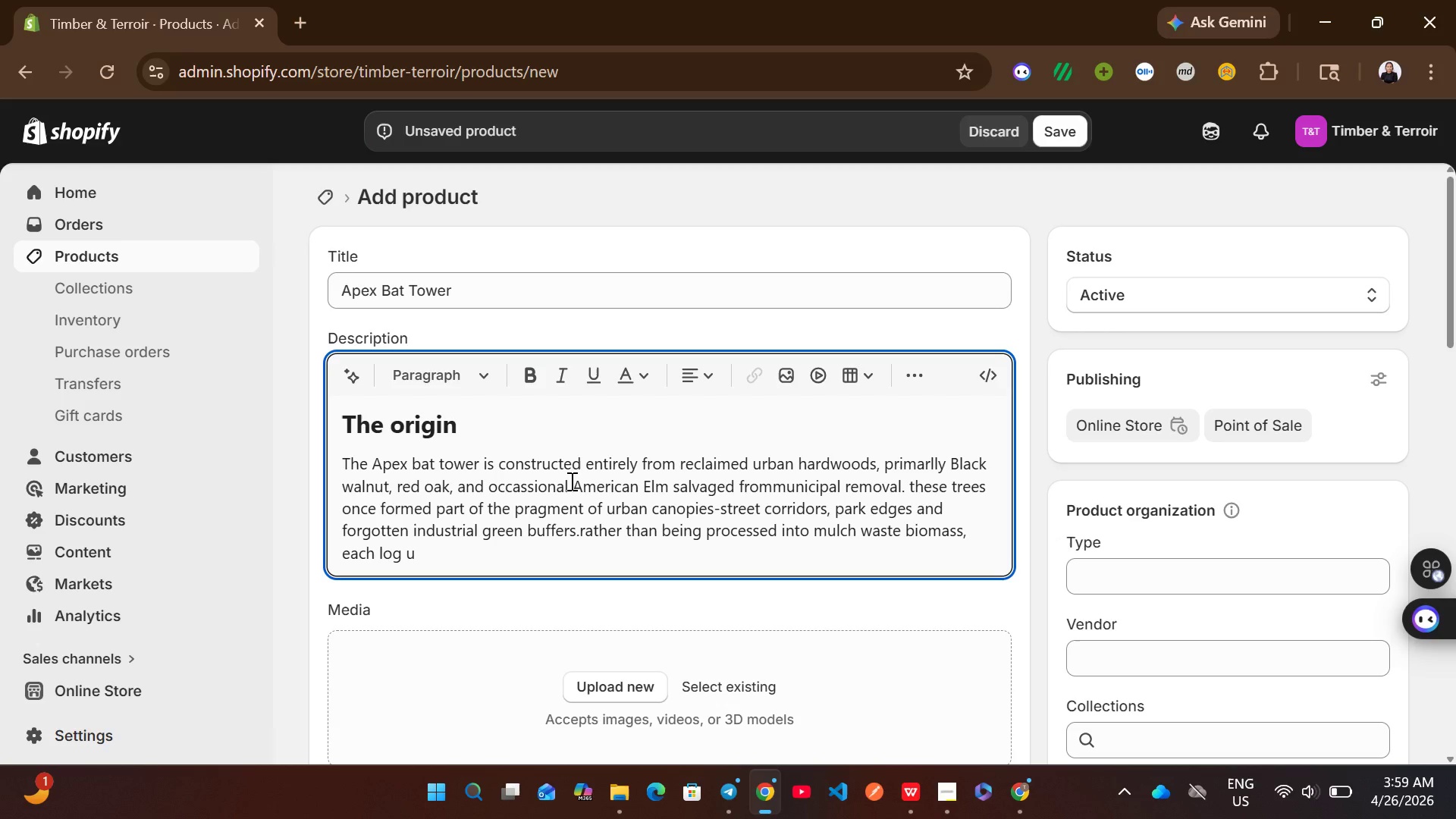 
key(Backspace)
type(is carefully milled and )
 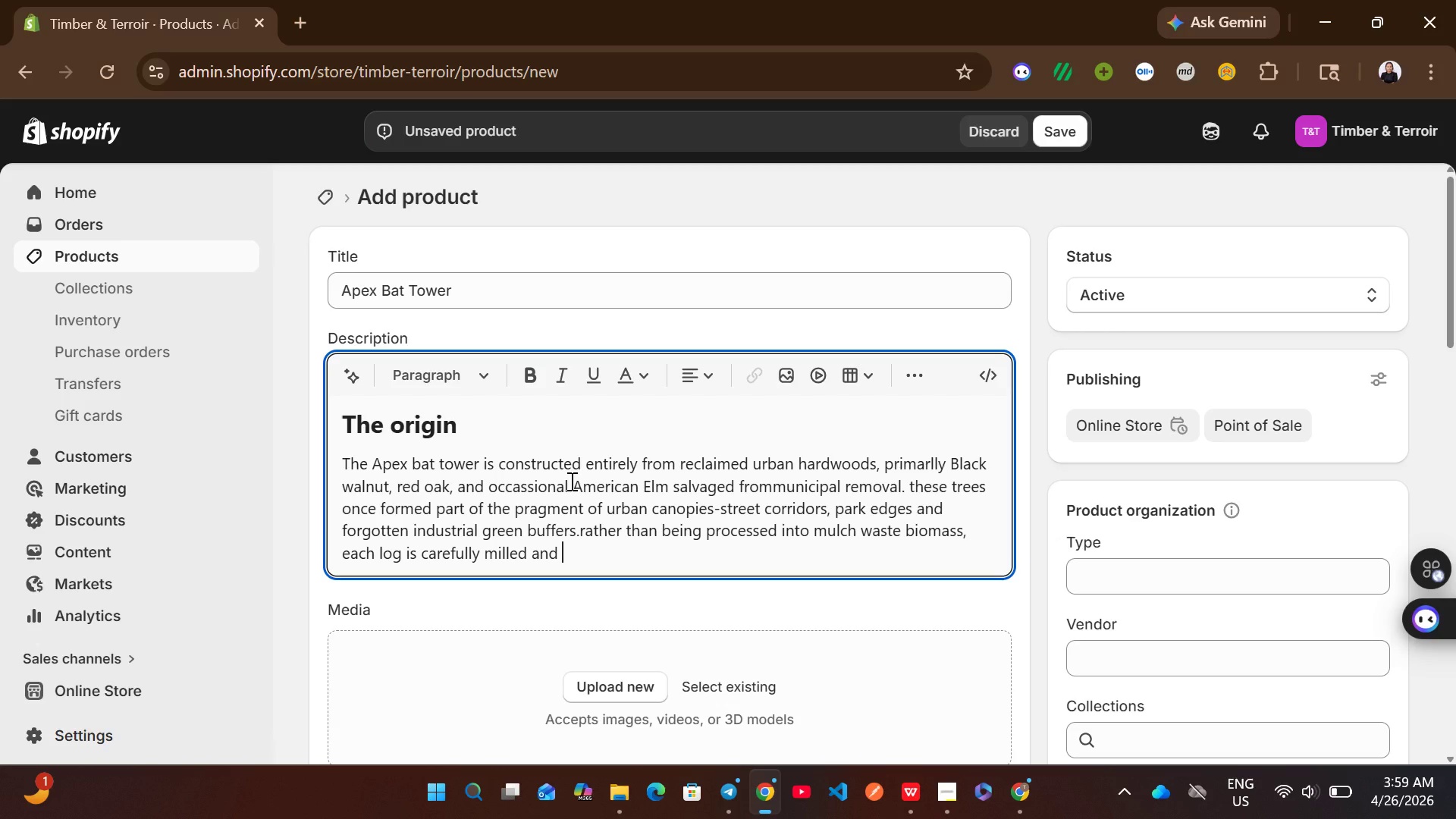 
type(at d)
 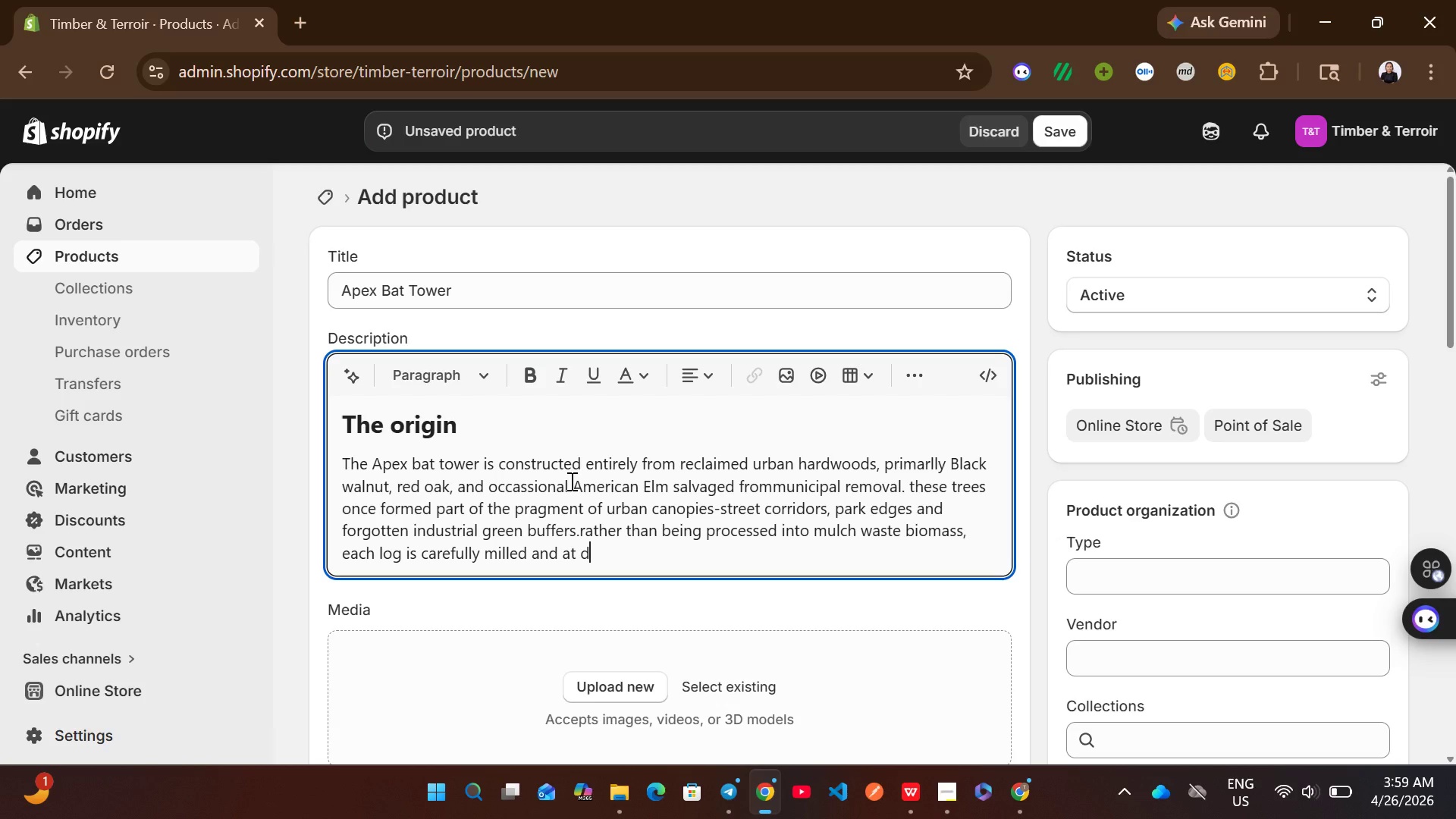 
type(ir )
key(Backspace)
type(-dri)
 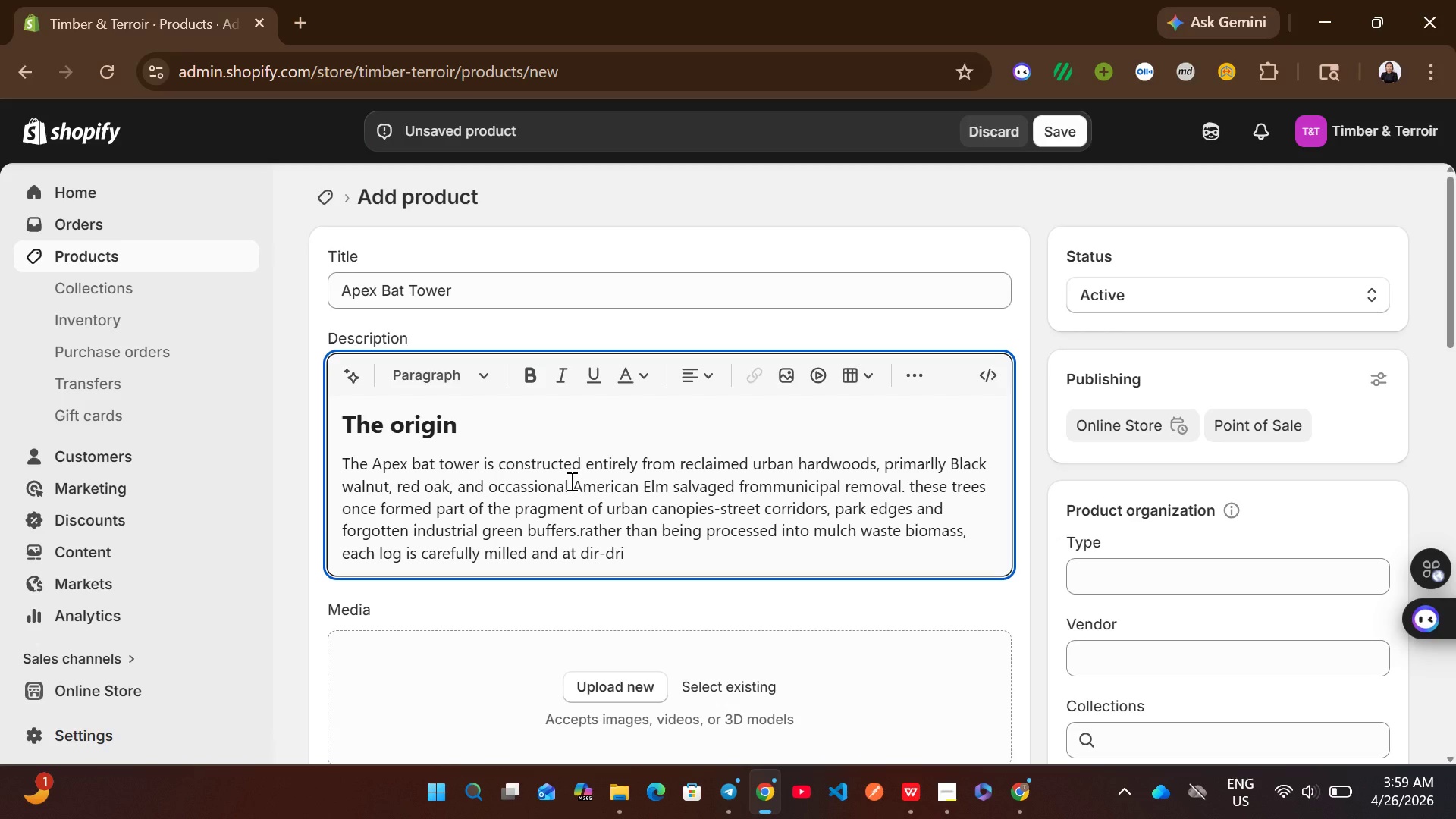 
type(ed oven)
key(Backspace)
type(r )
 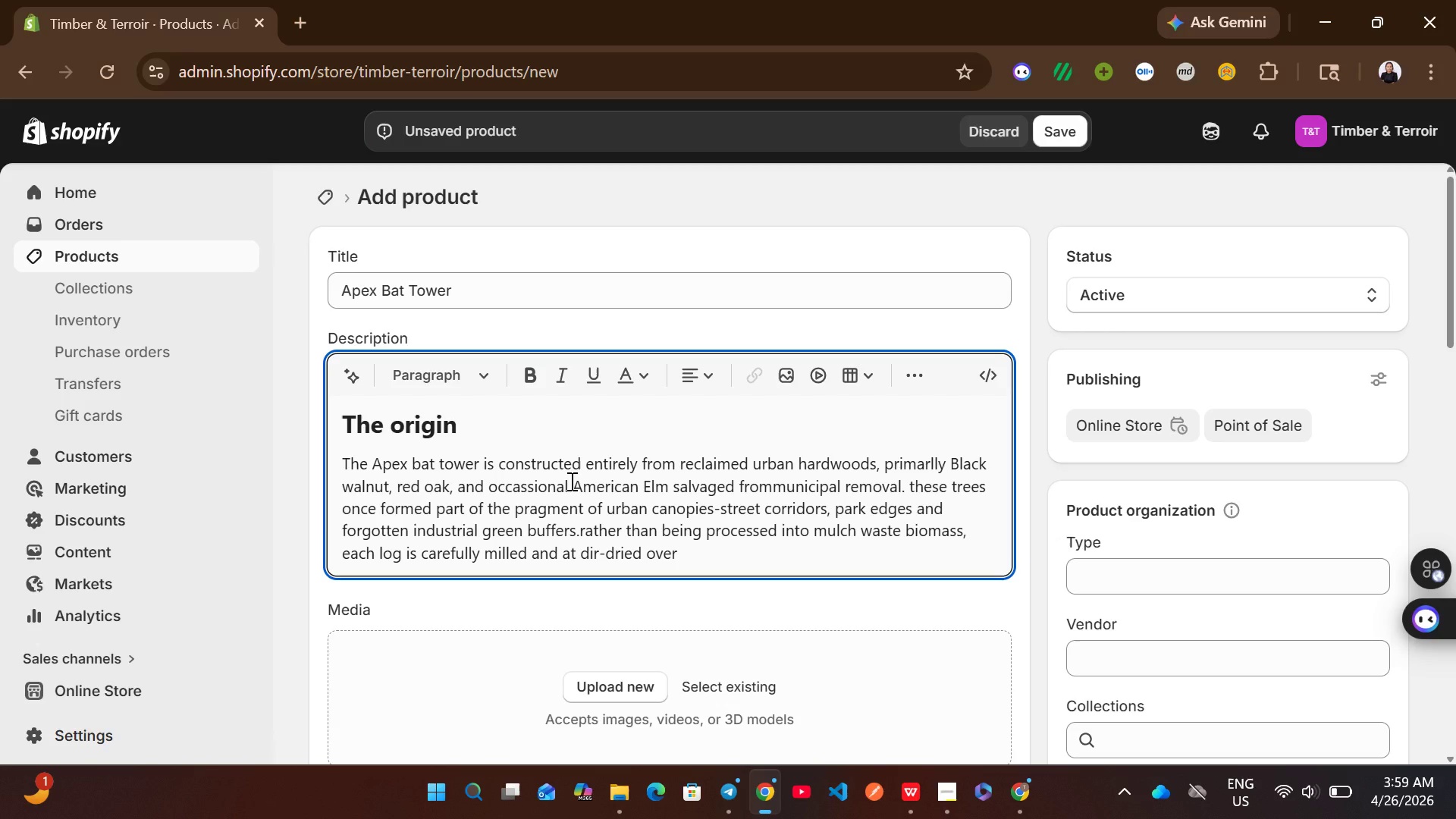 
wait(8.81)
 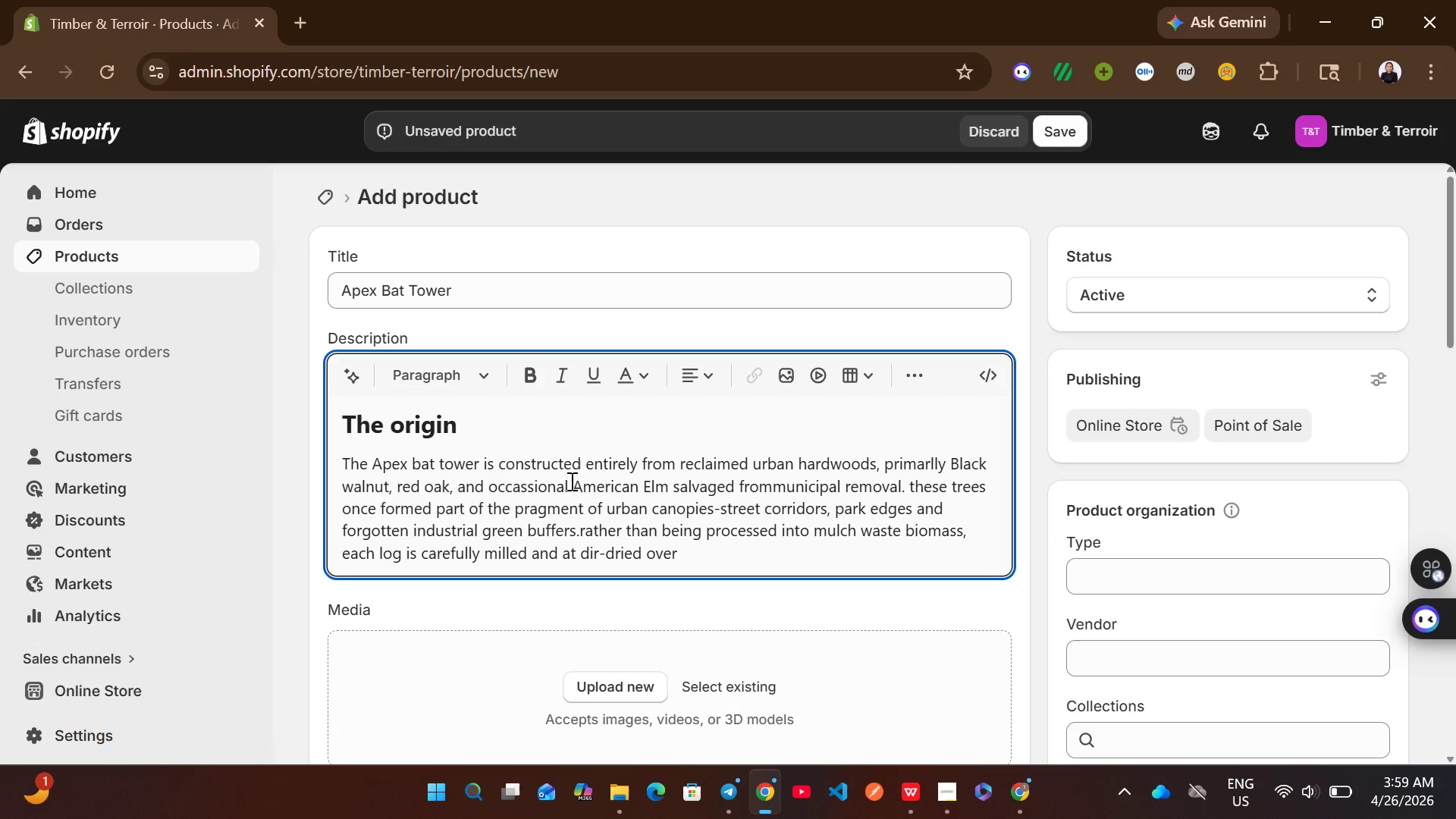 
type(extended)
key(Backspace)
type(nded cycles to )
 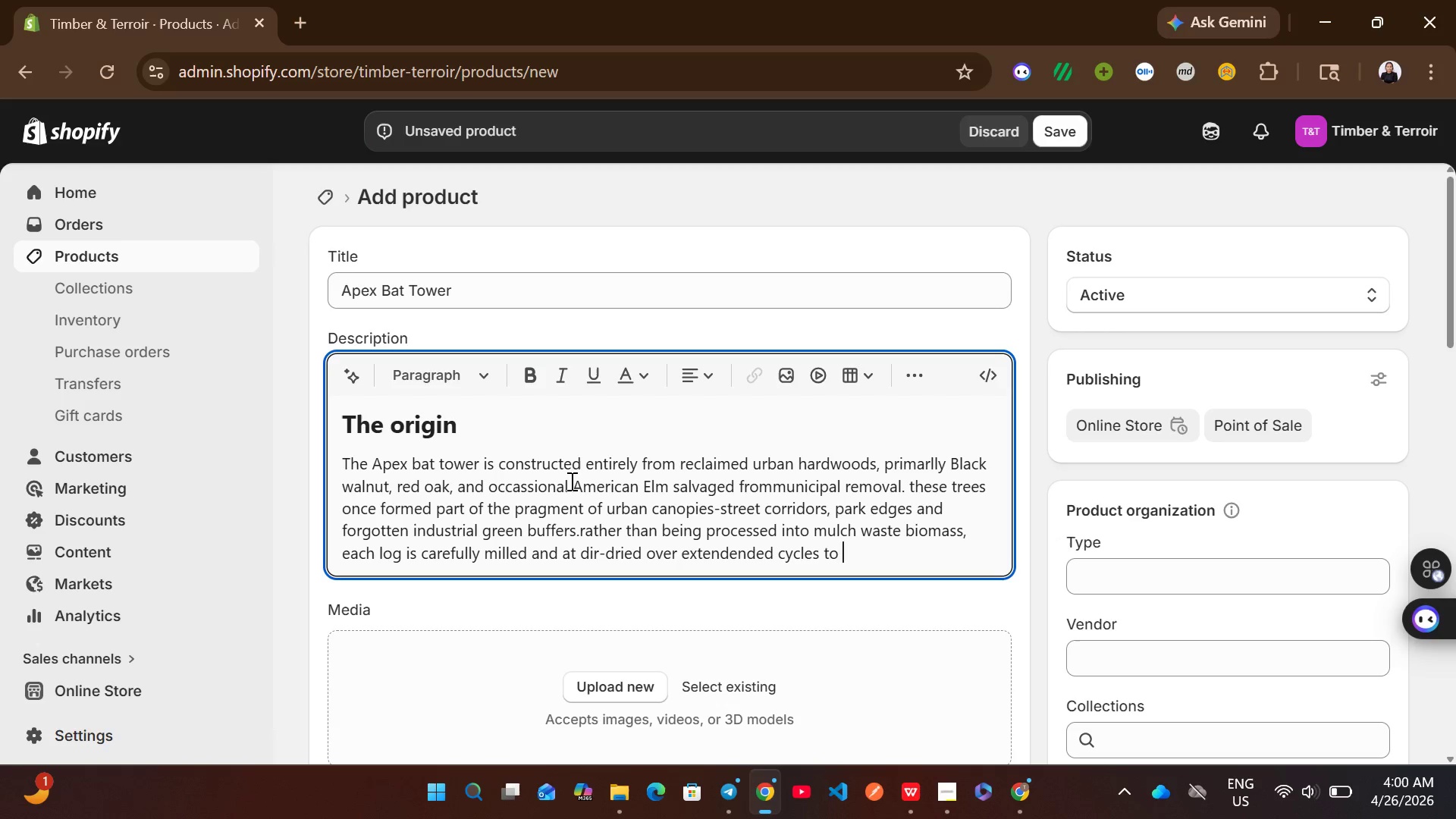 
wait(6.09)
 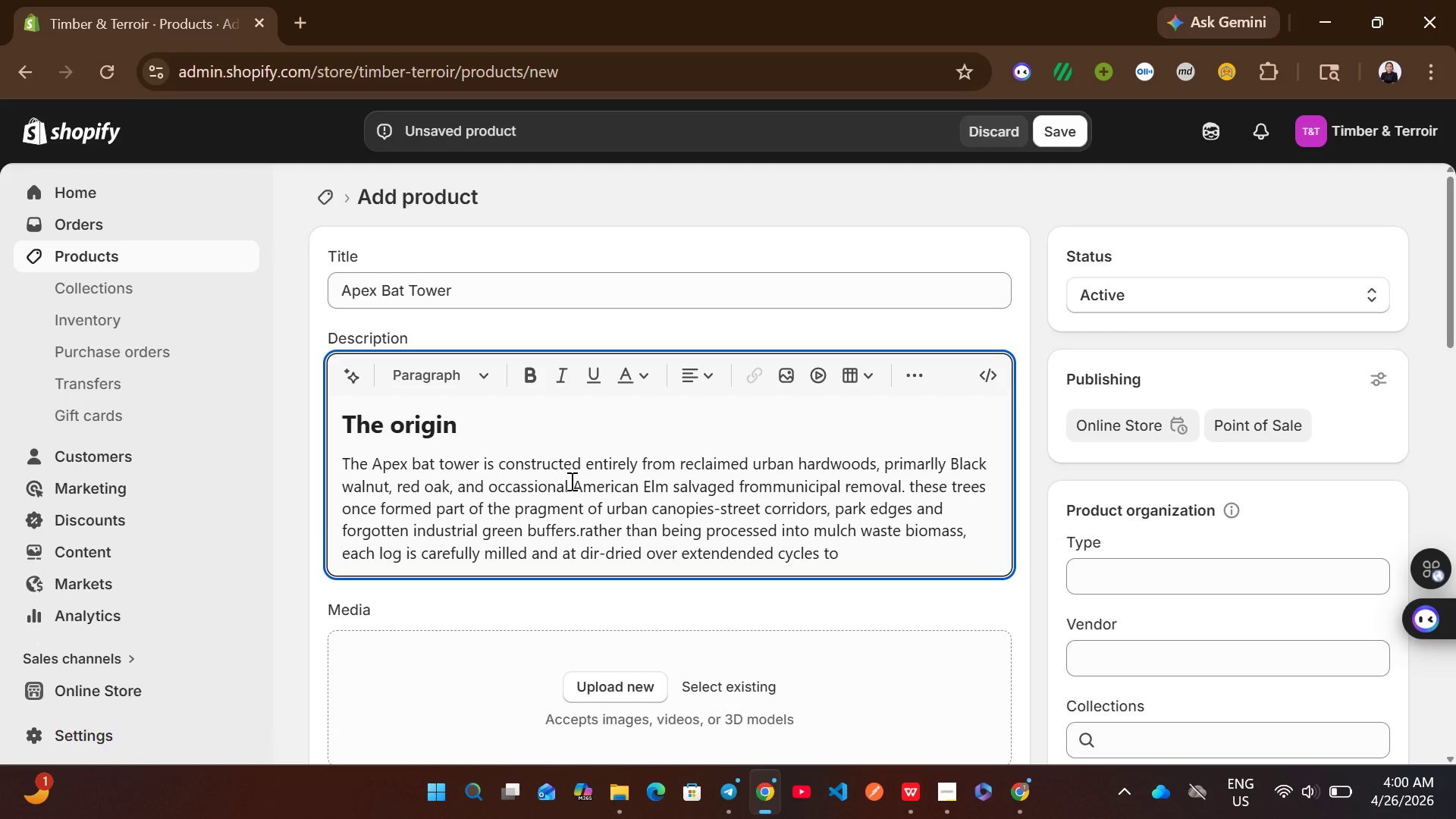 
type(preserve its natural density. )
 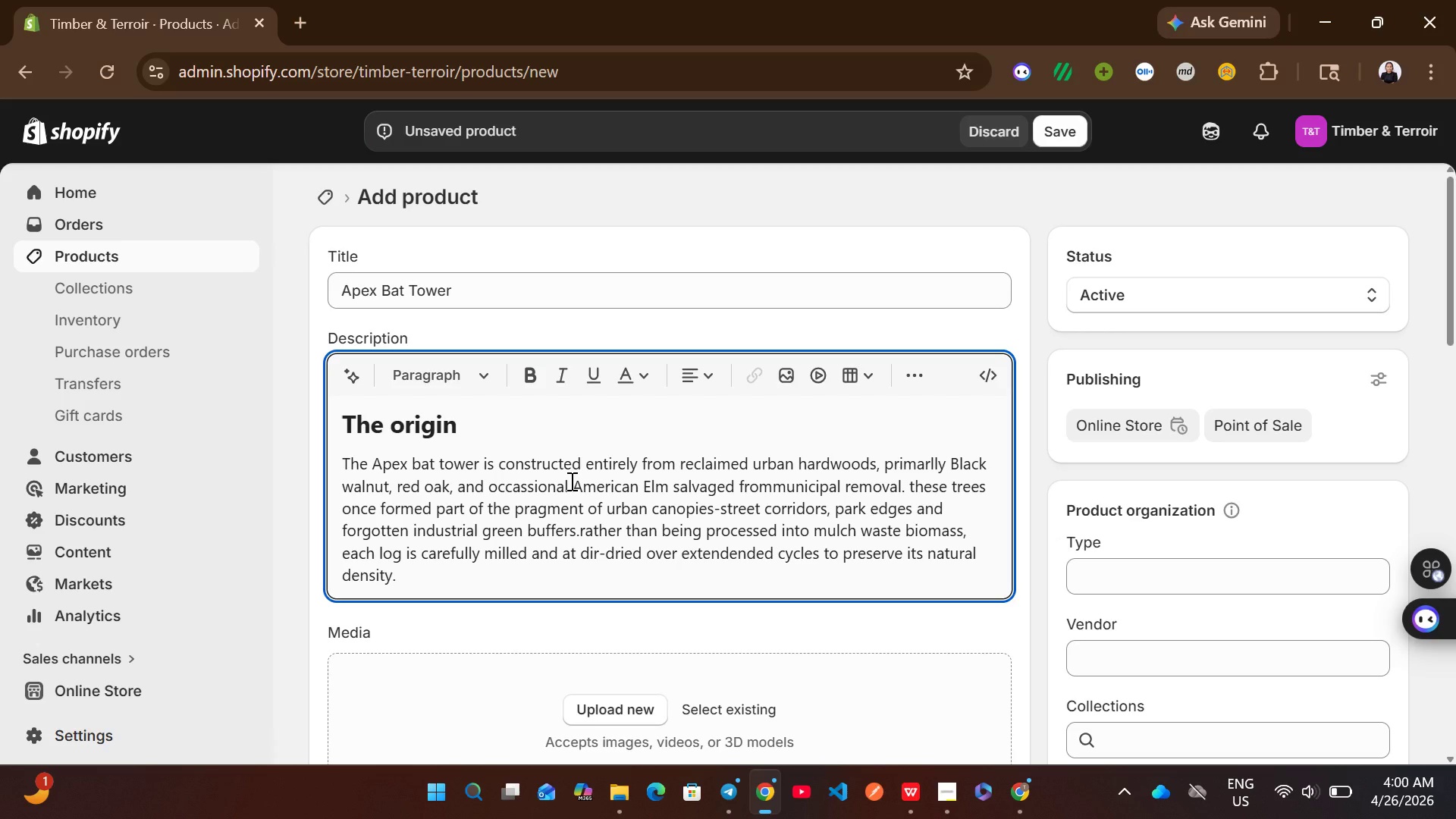 
wait(6.56)
 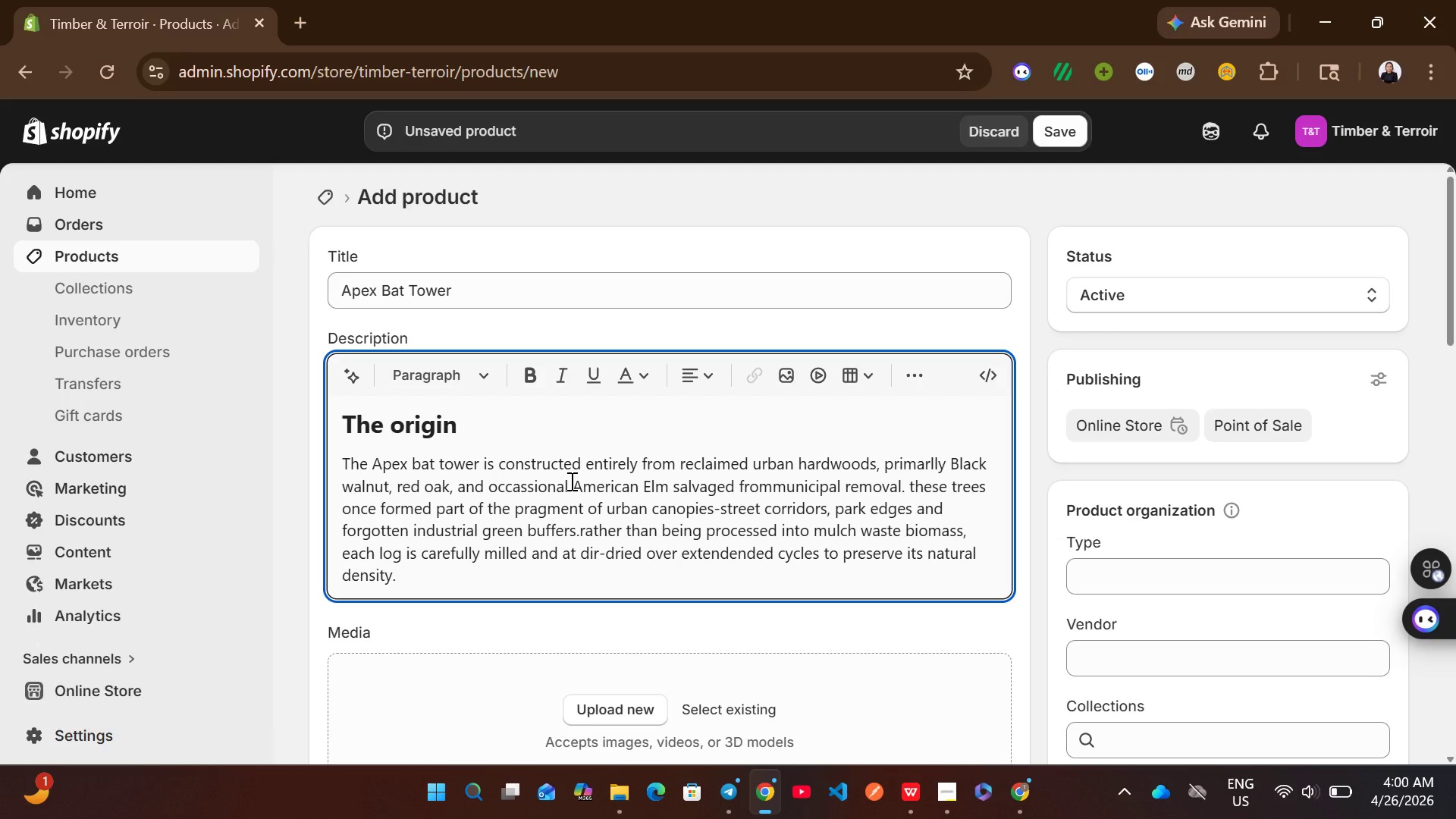 
key(Backspace)
type( gradient an )
key(Backspace)
type(d internal )
 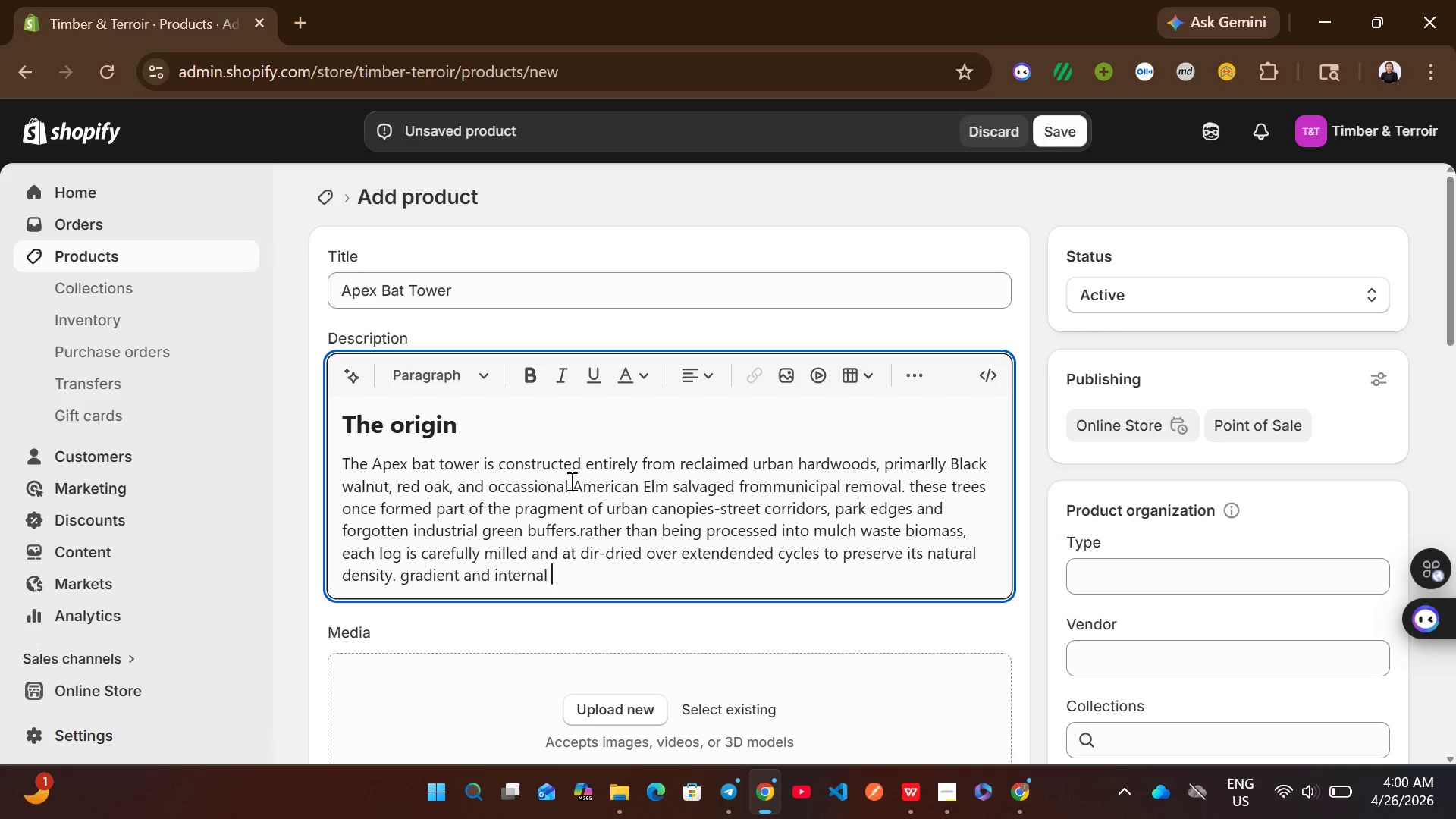 
type(fiber strength. )
 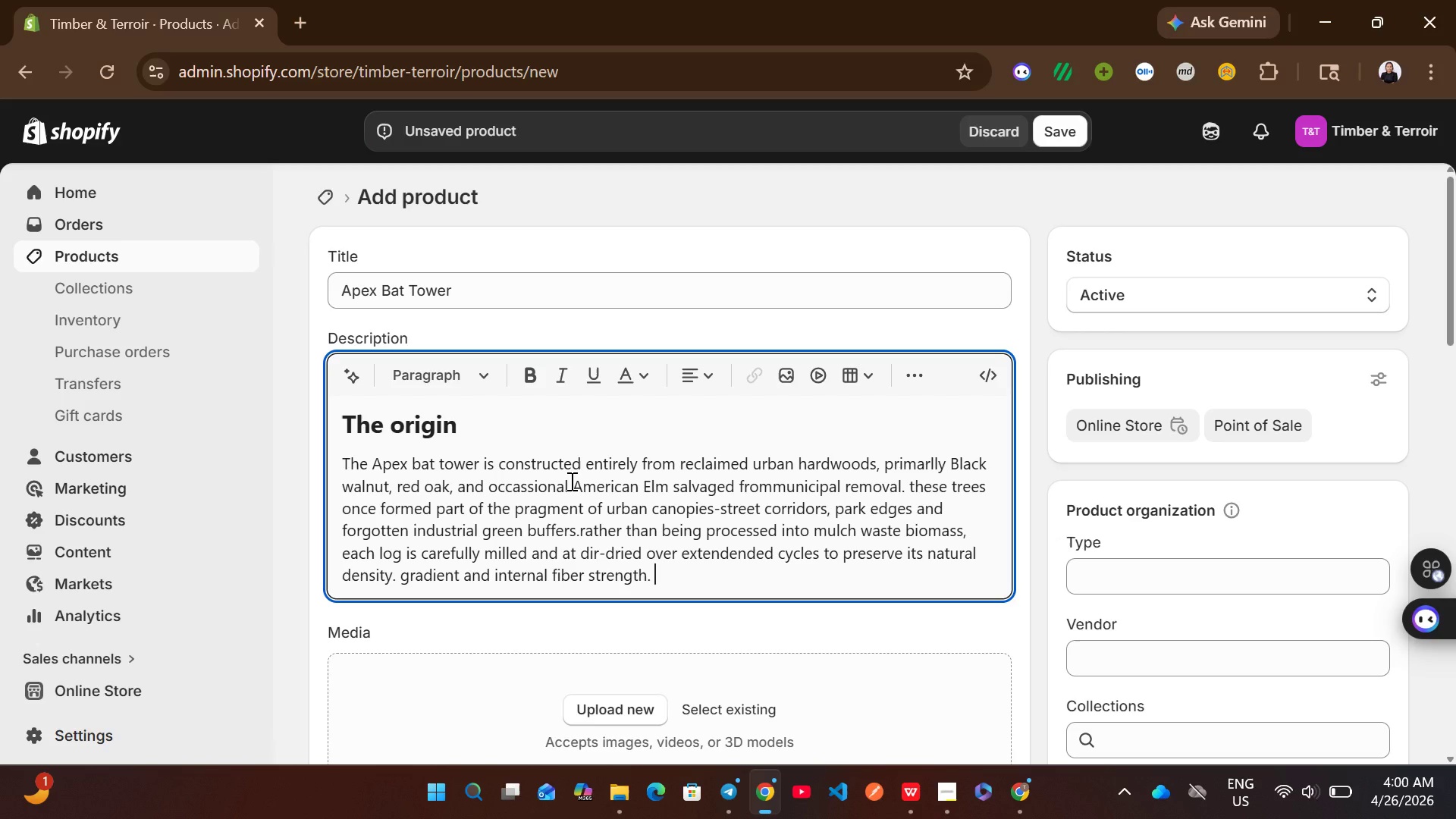 
type(this slow process ensures )
 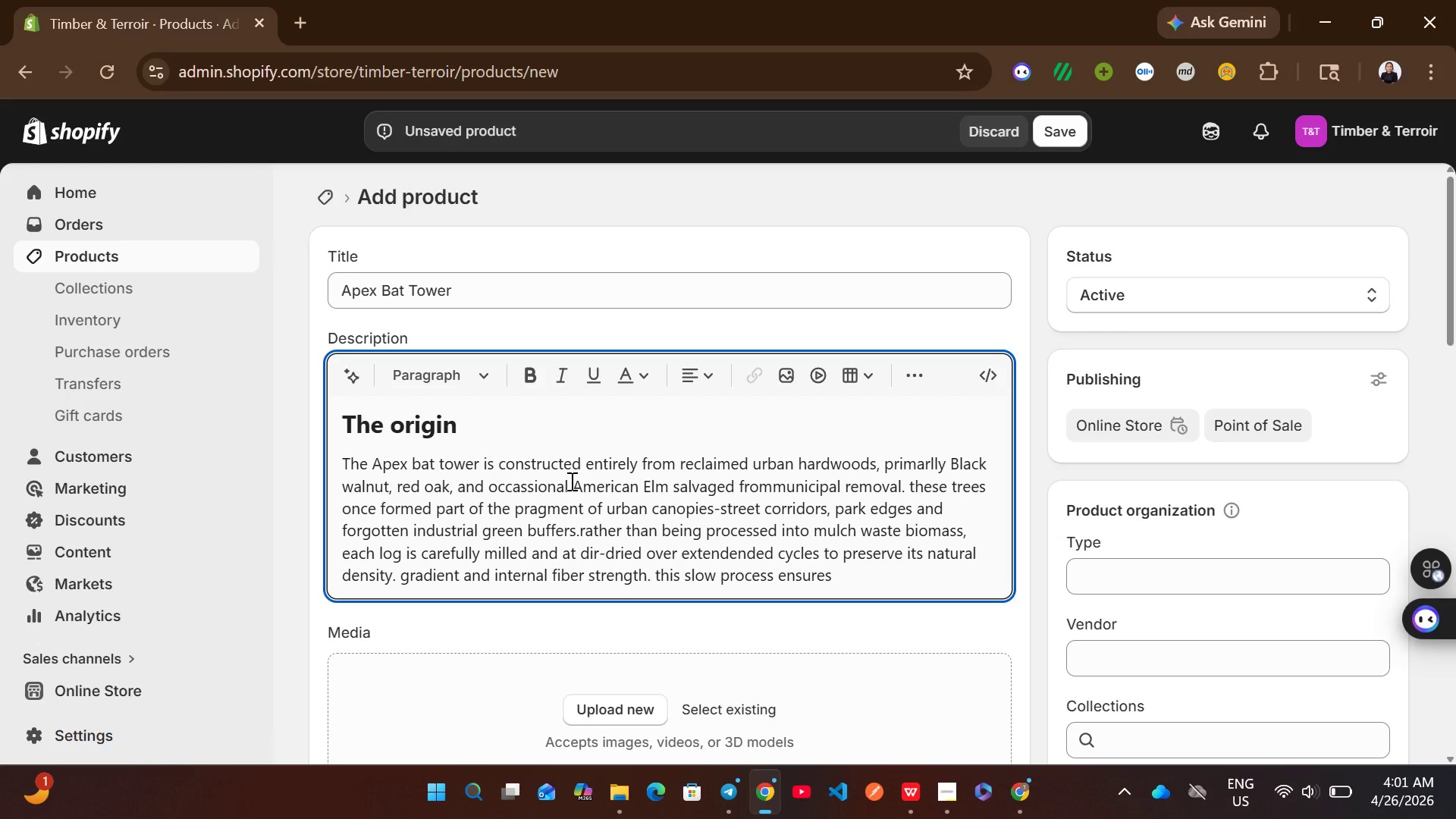 
wait(6.75)
 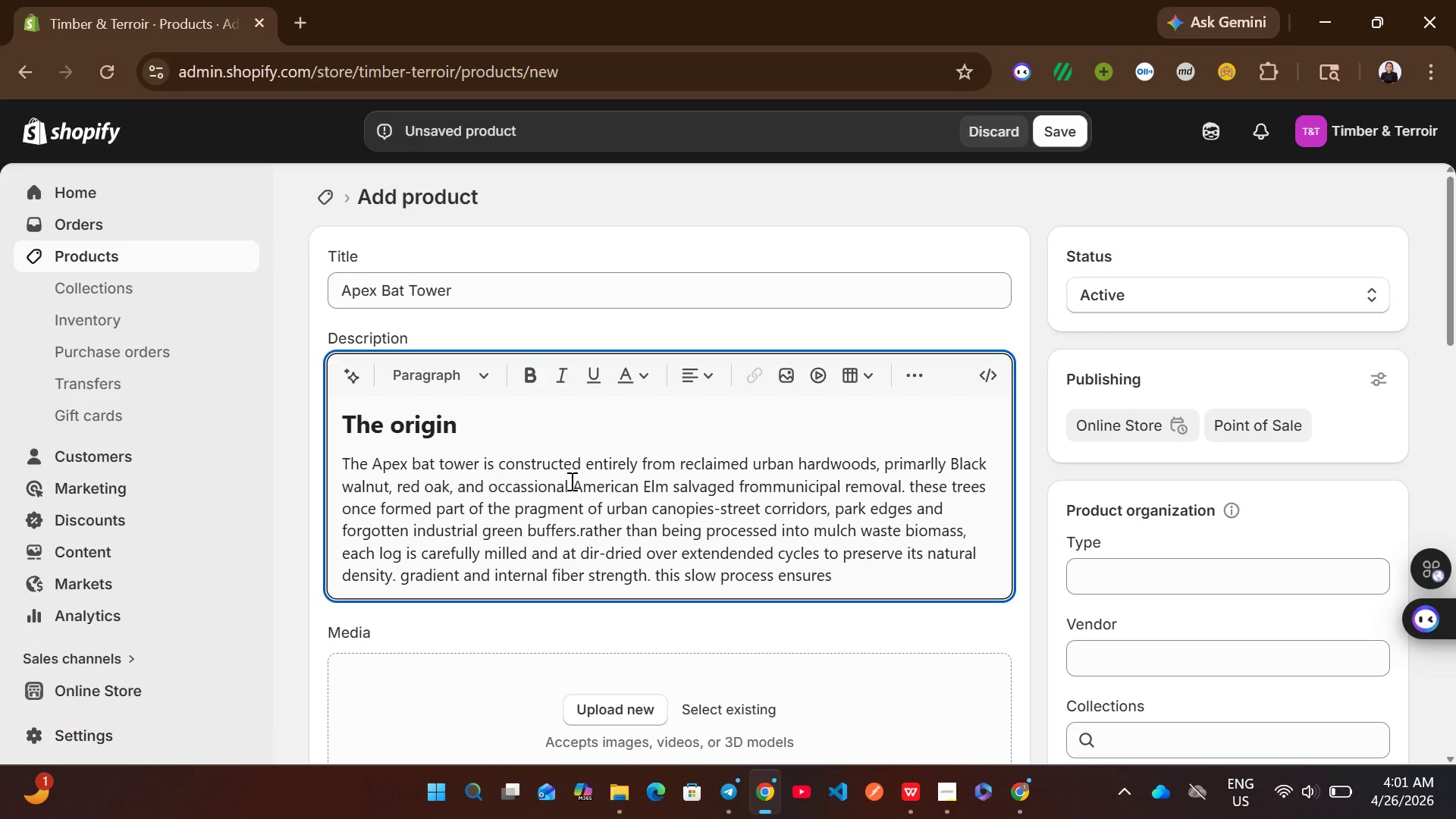 
type(the material retains )
 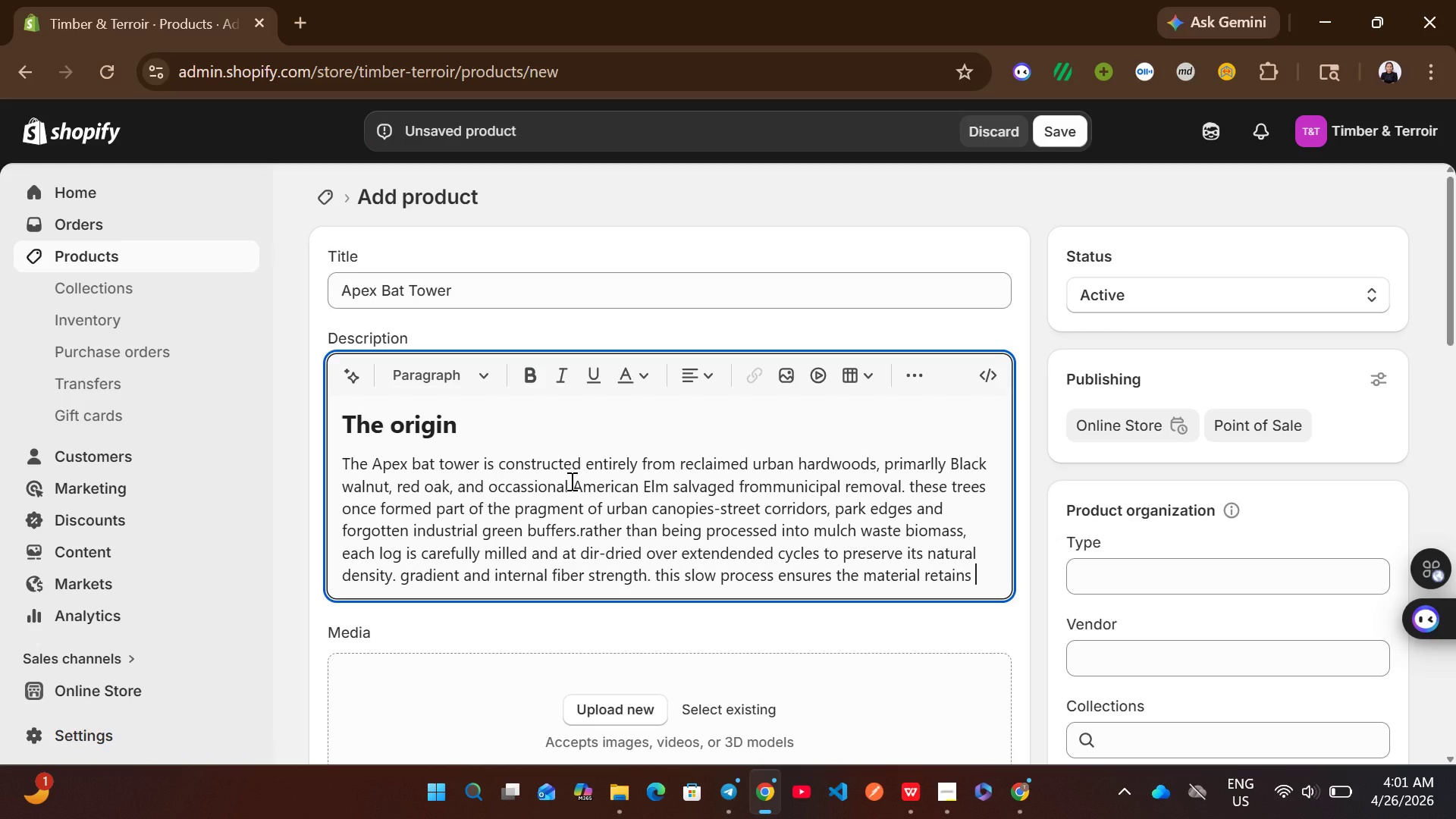 
type(the structural )
 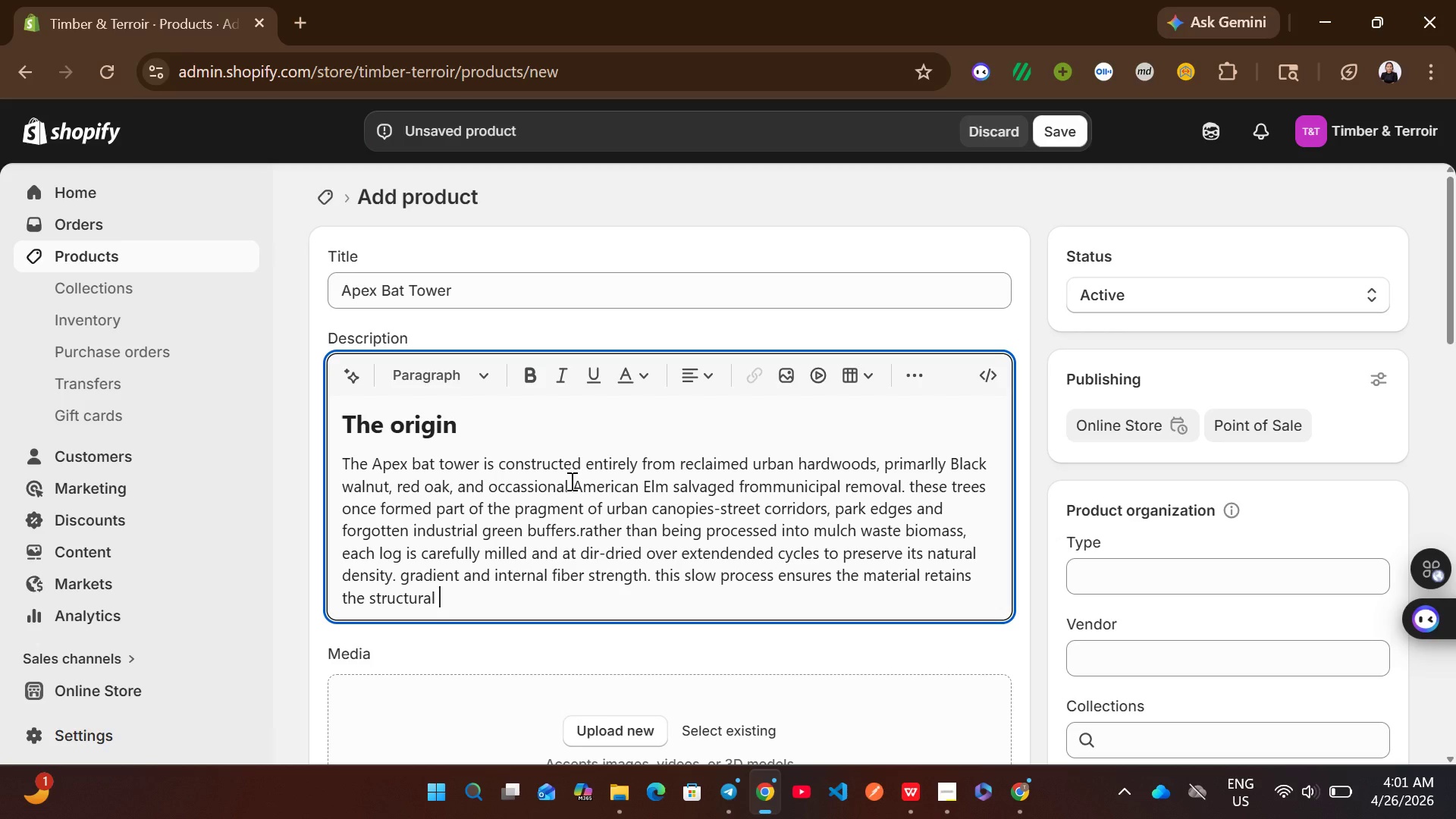 
wait(37.08)
 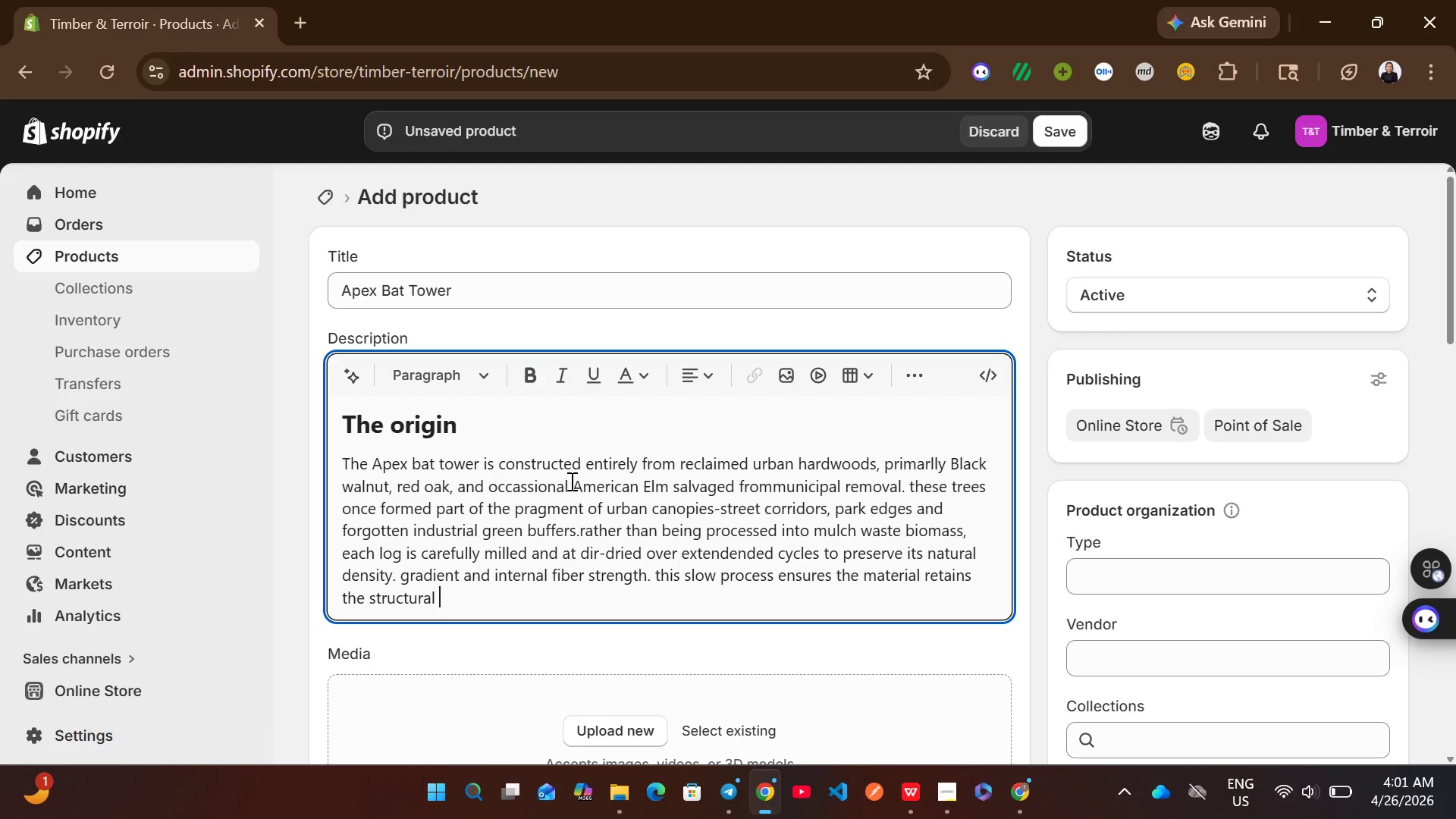 
type(unpredictablity )
 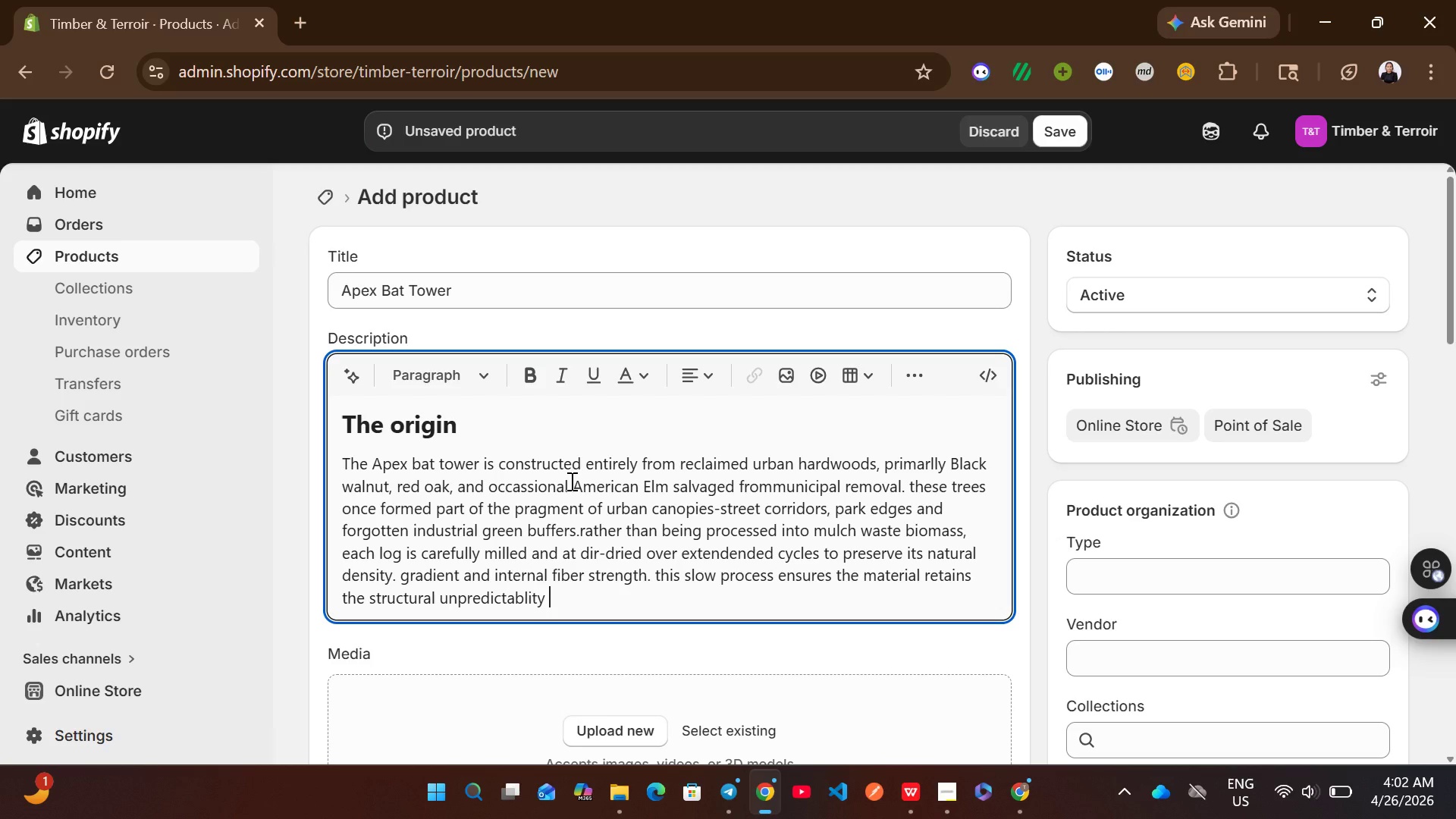 
type(that makes )
 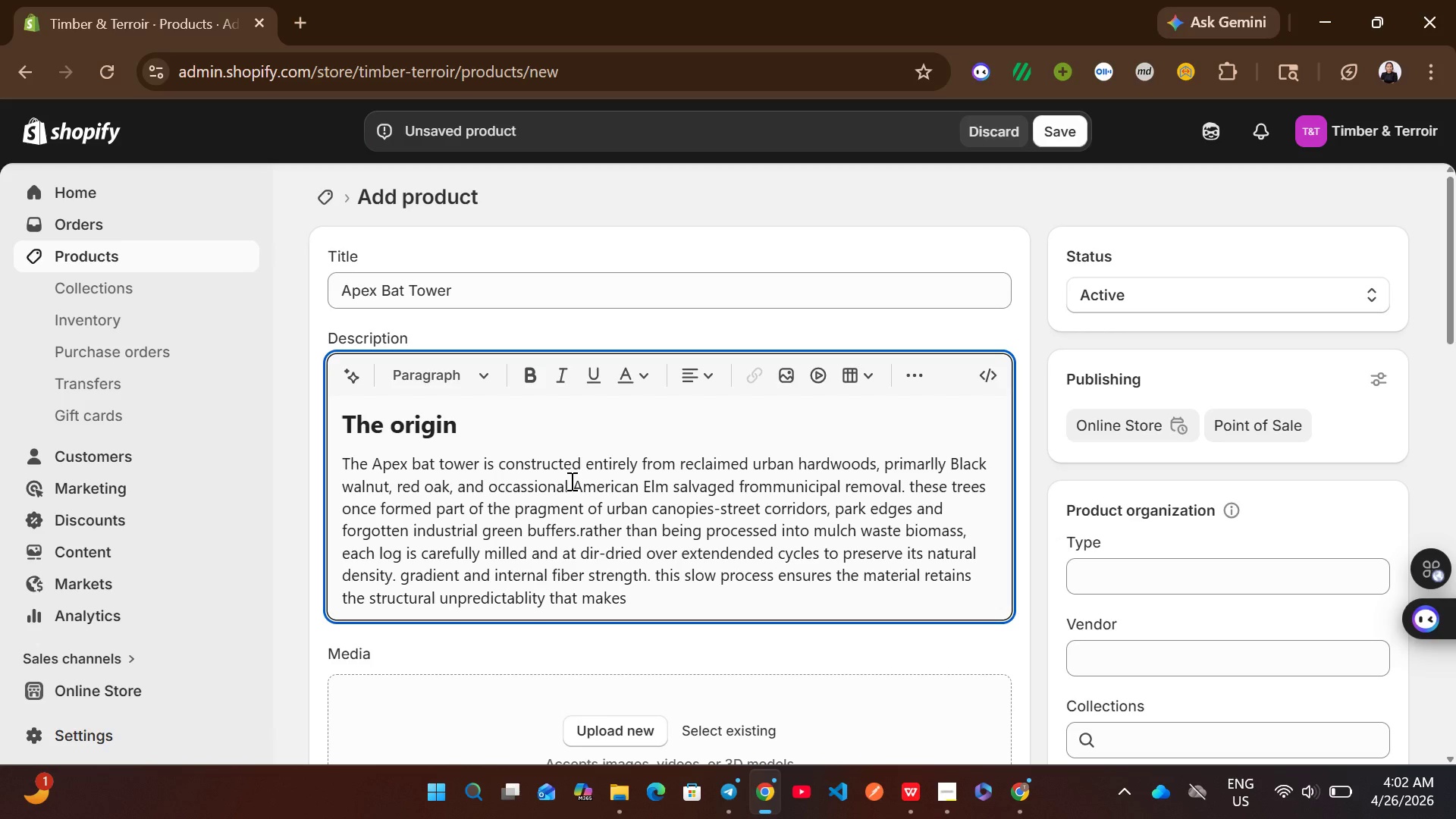 
type(it ideal for )
 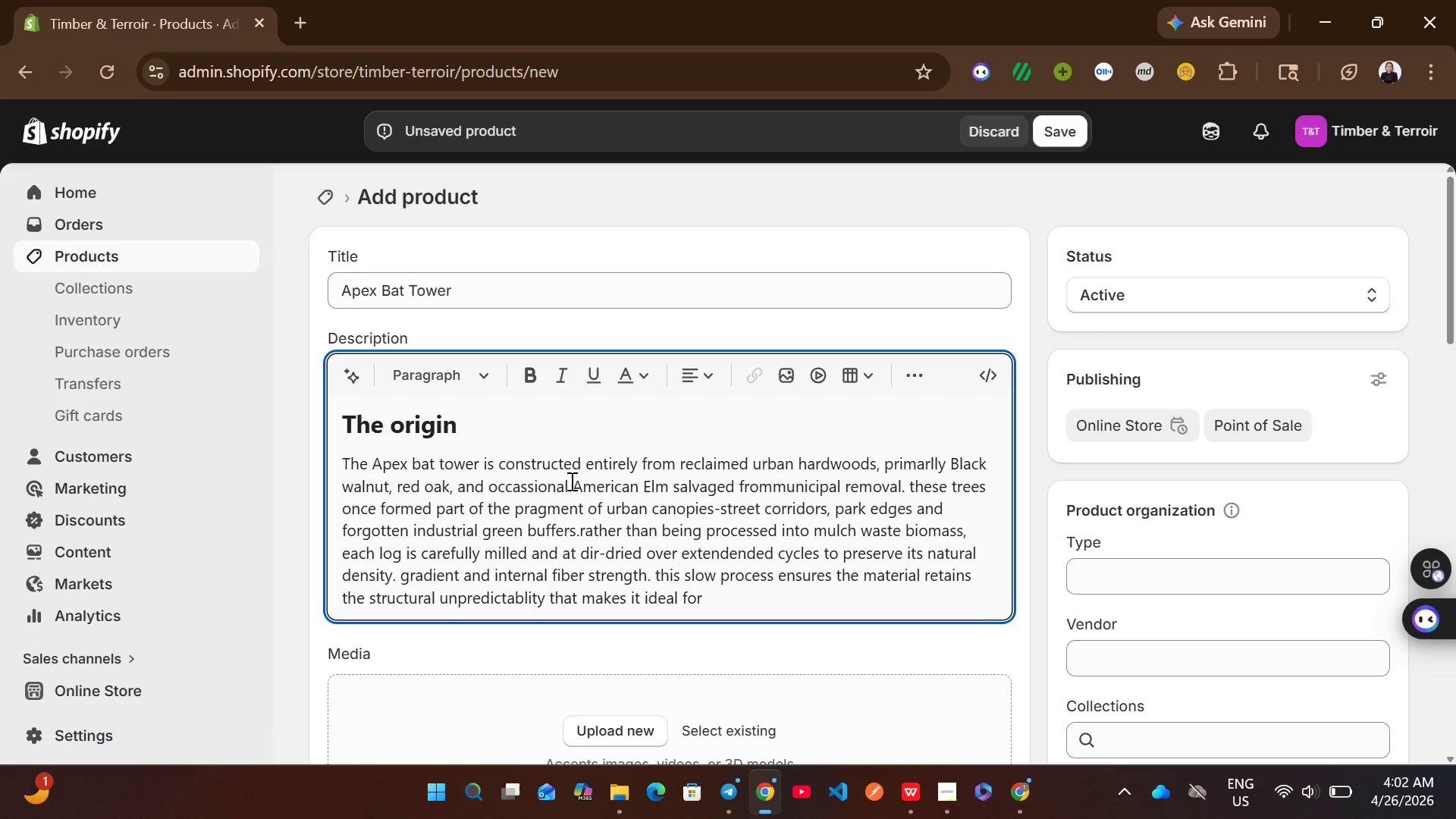 
wait(9.06)
 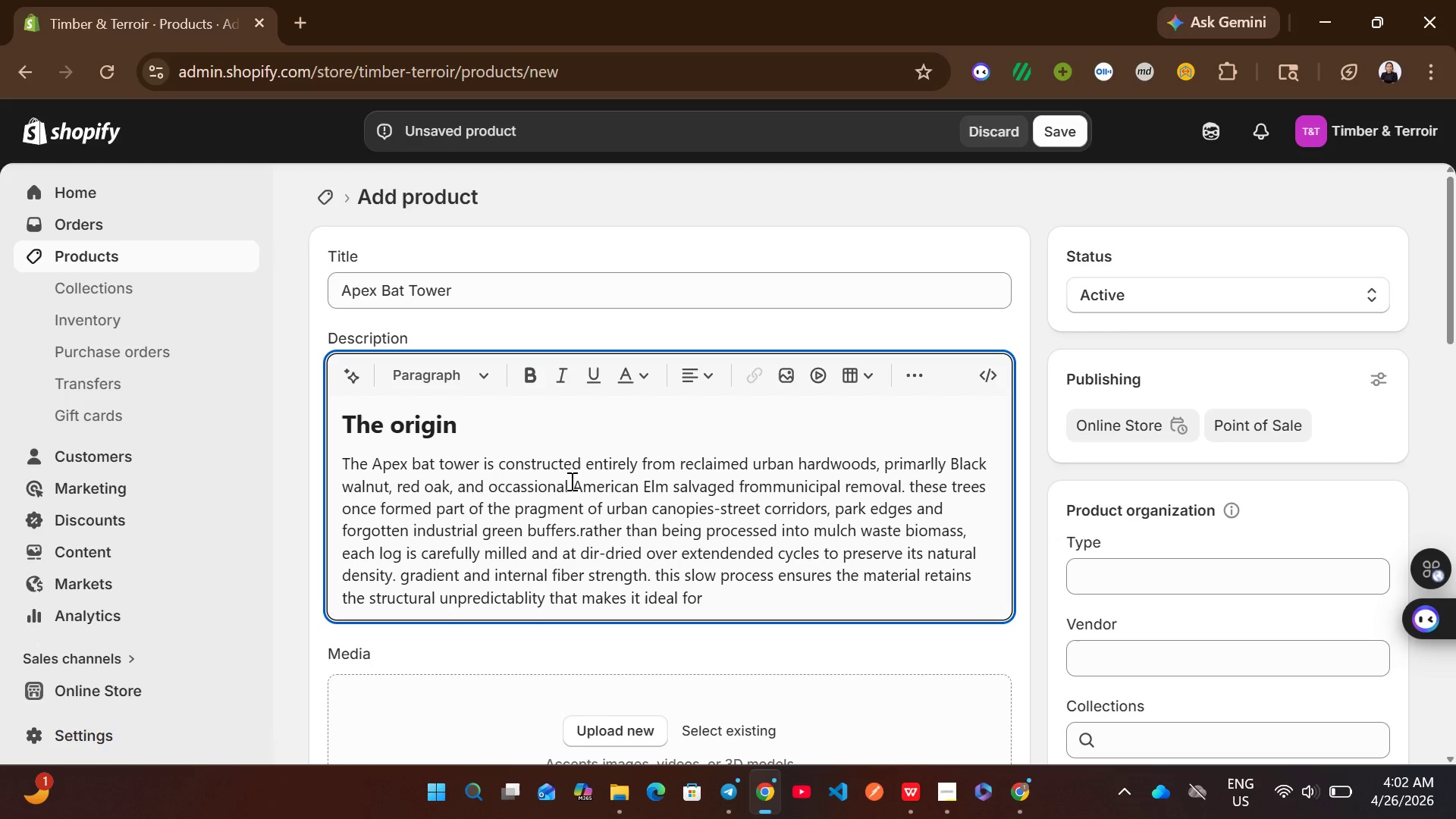 
type(wildlife at)
key(Backspace)
type(rchitecture.)
 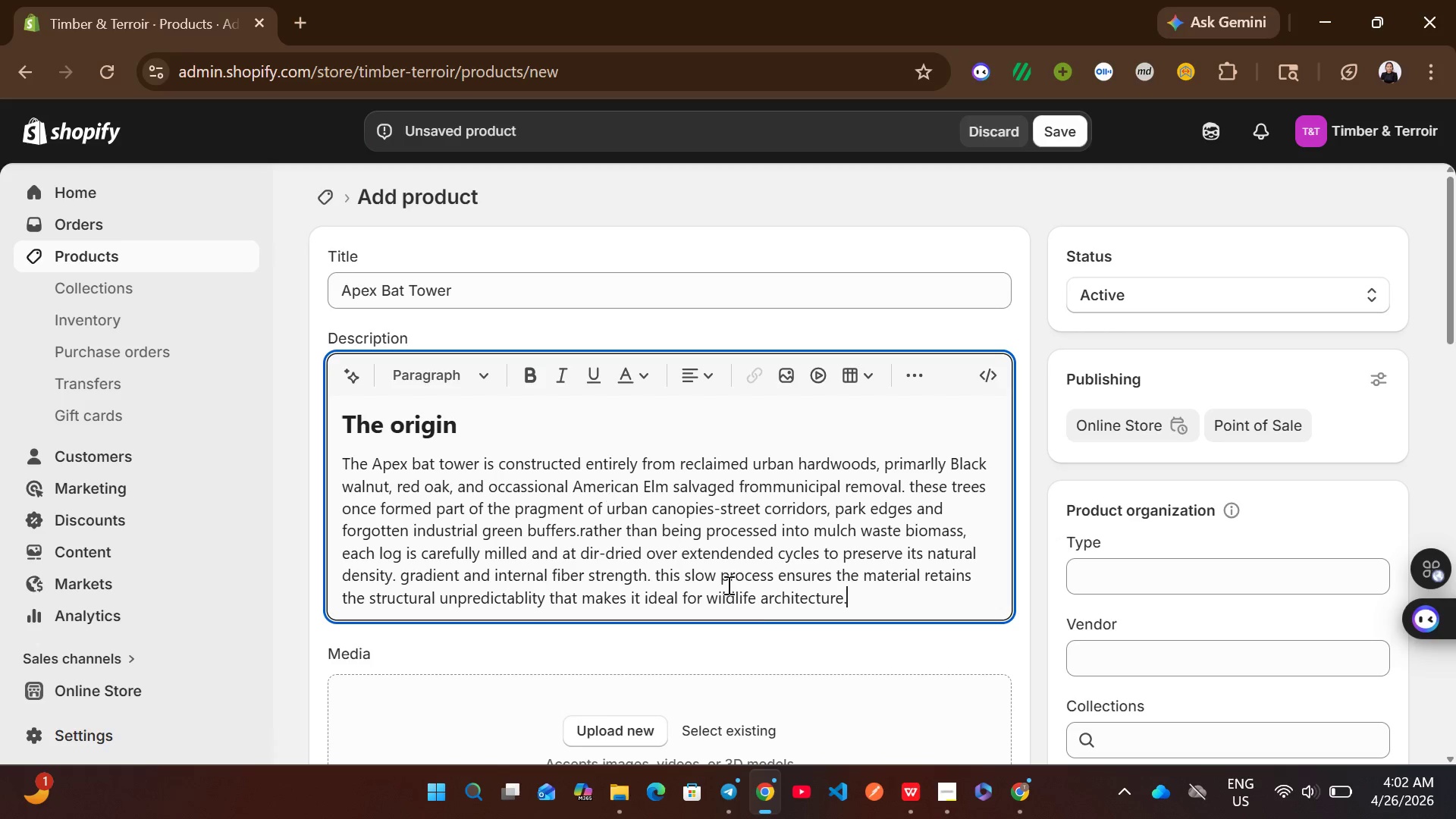 
wait(5.61)
 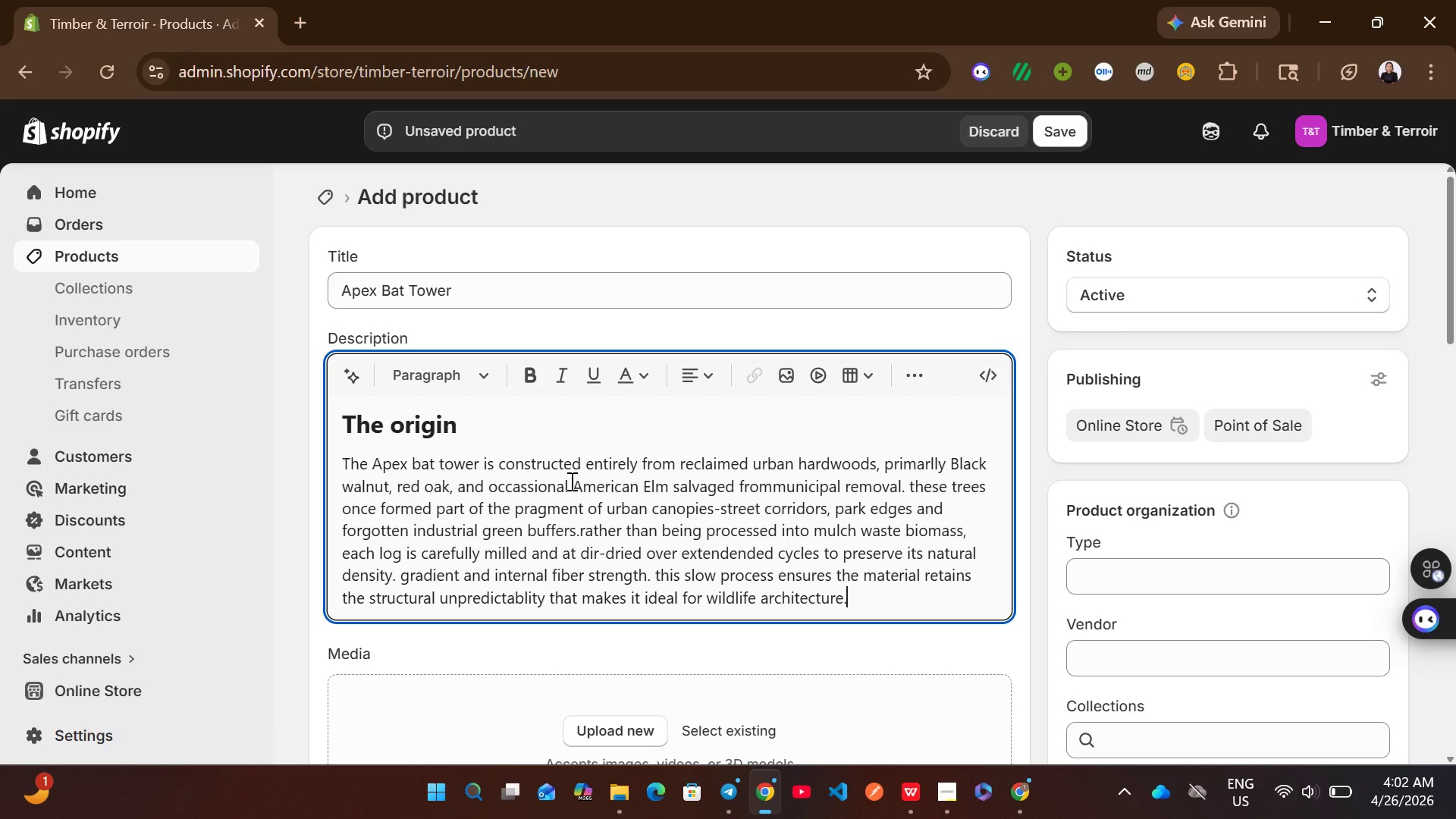 
left_click([952, 797])